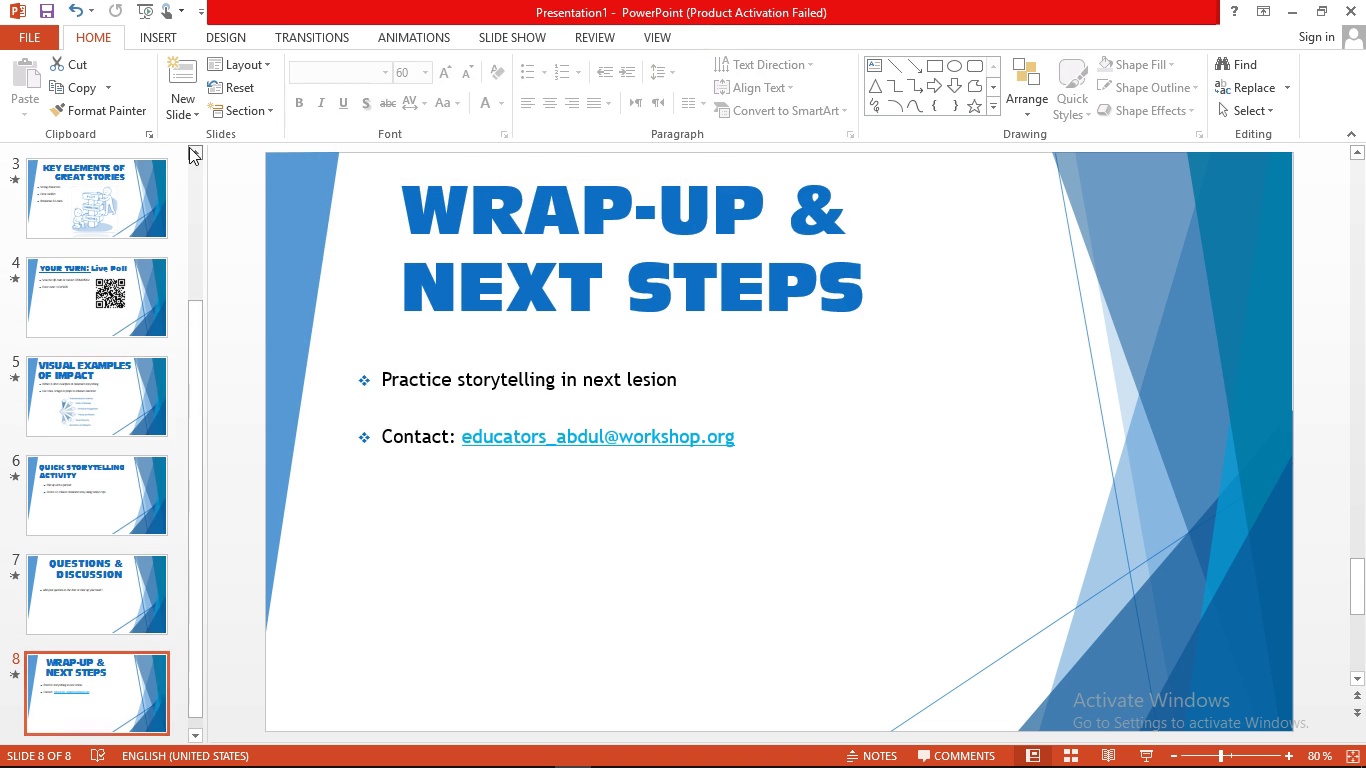 
wait(6.67)
 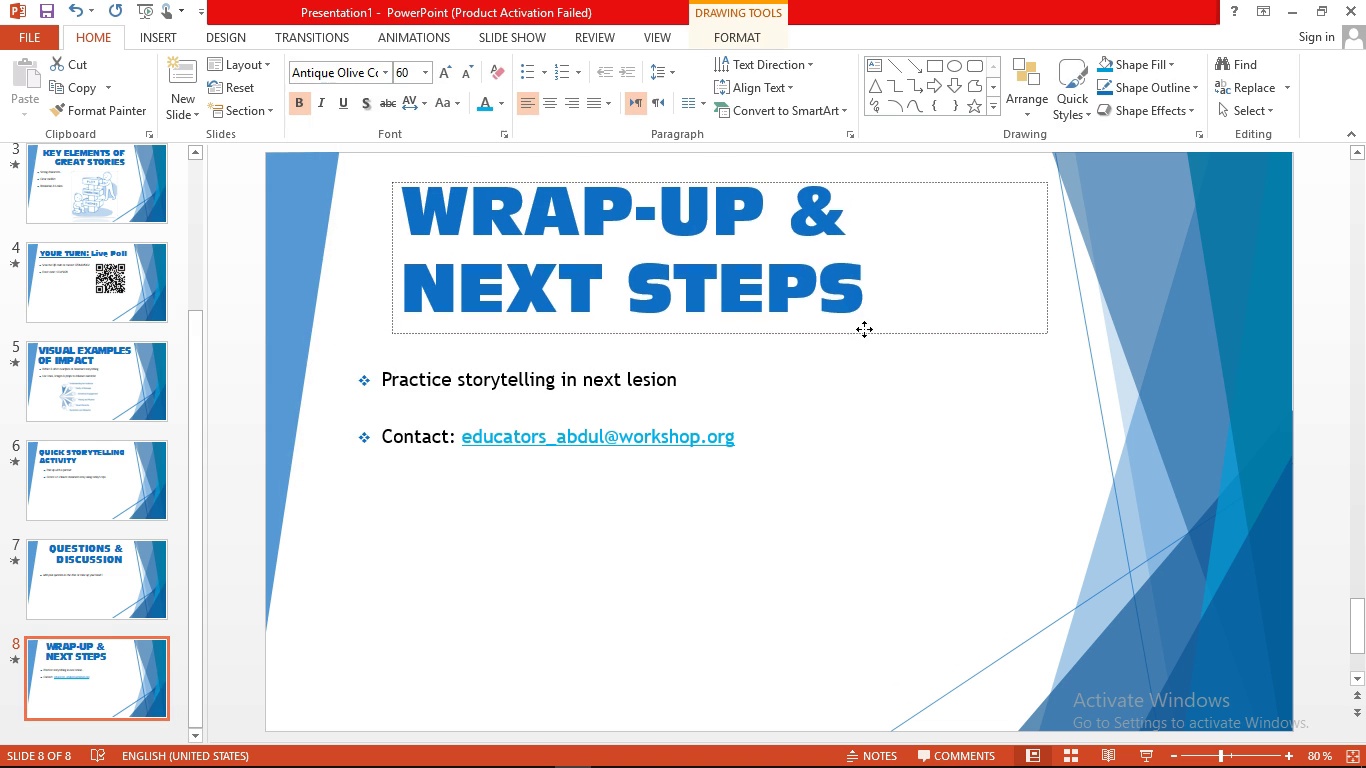 
left_click([189, 147])
 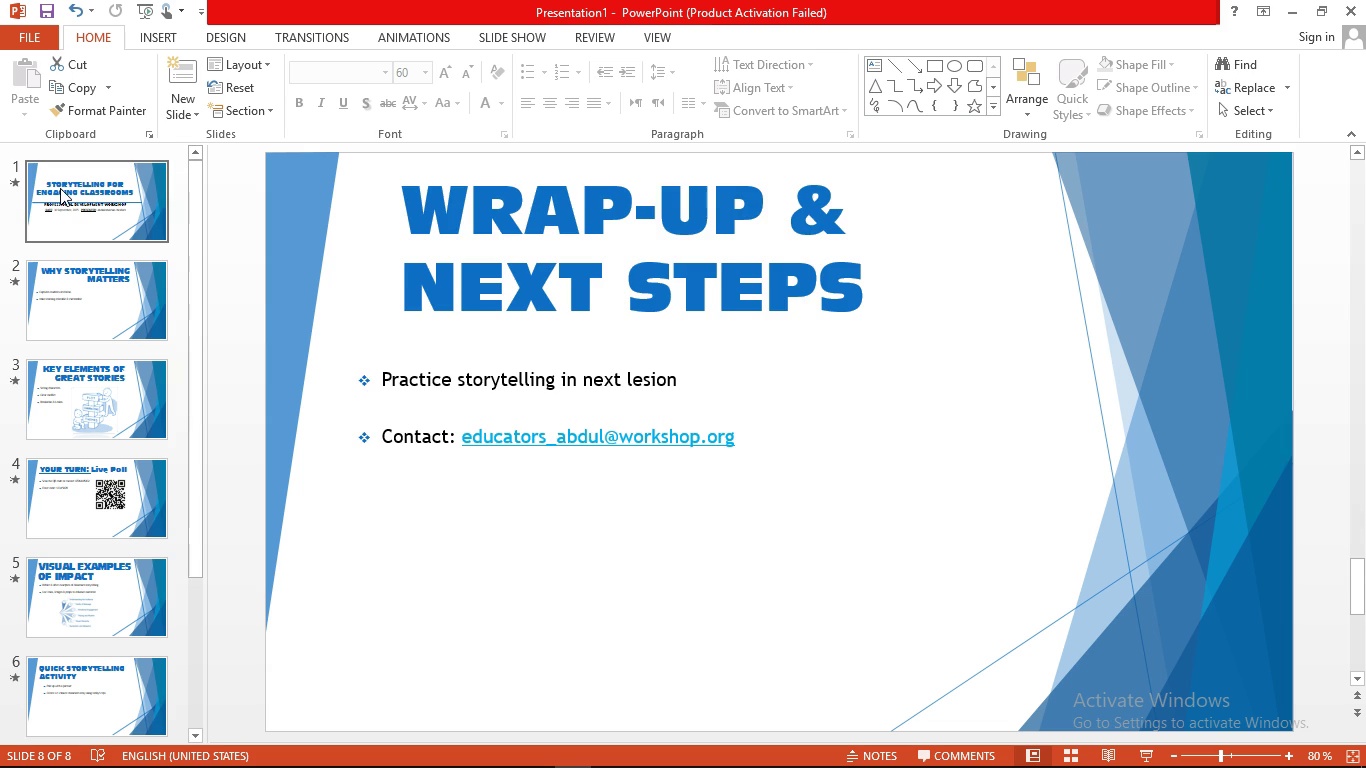 
left_click([60, 188])
 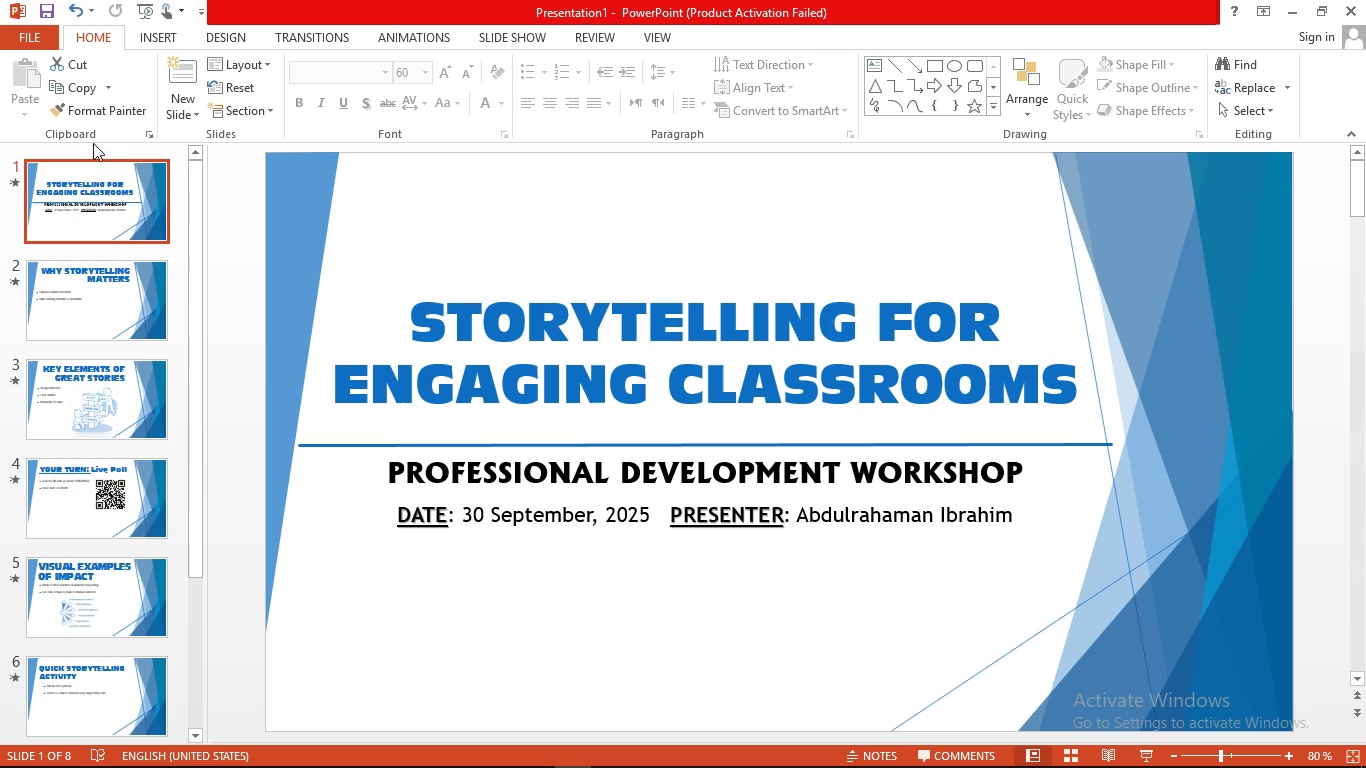 
mouse_move([91, 124])
 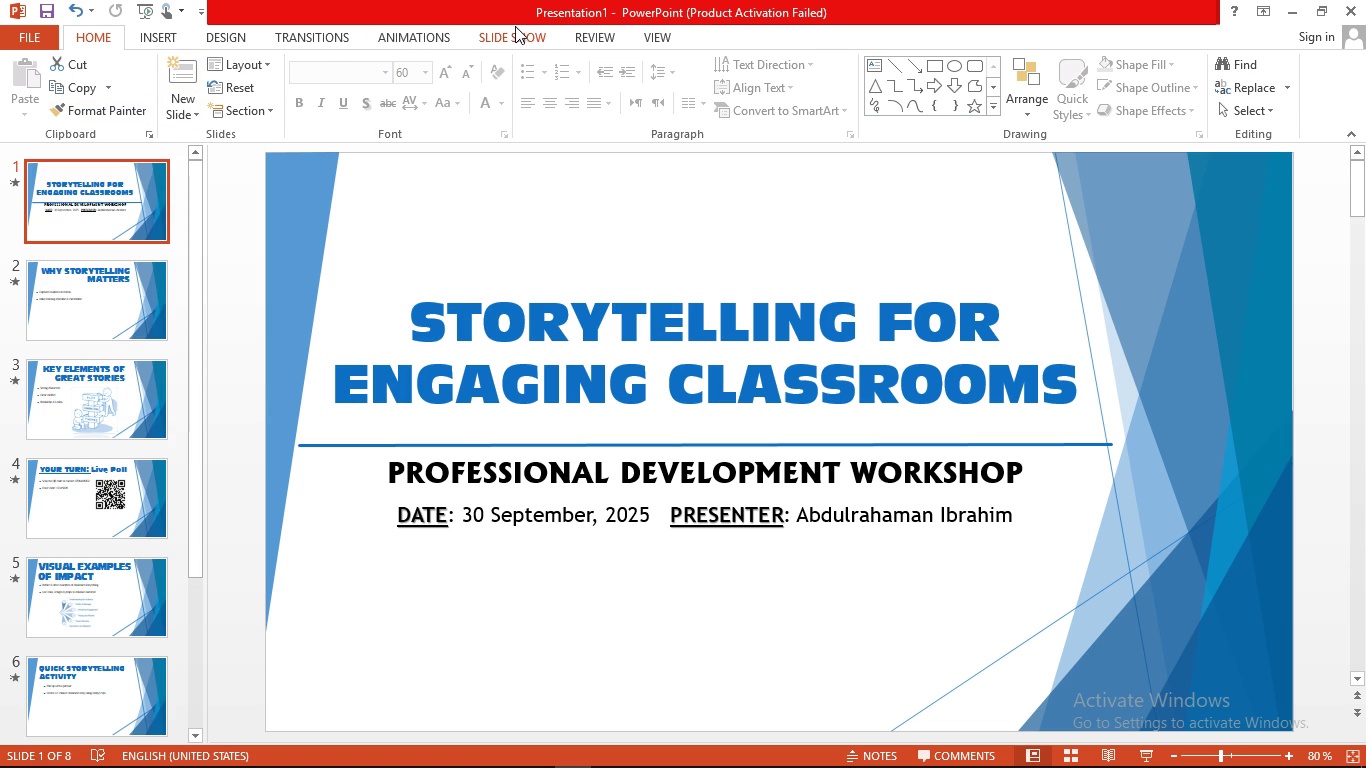 
left_click([519, 30])
 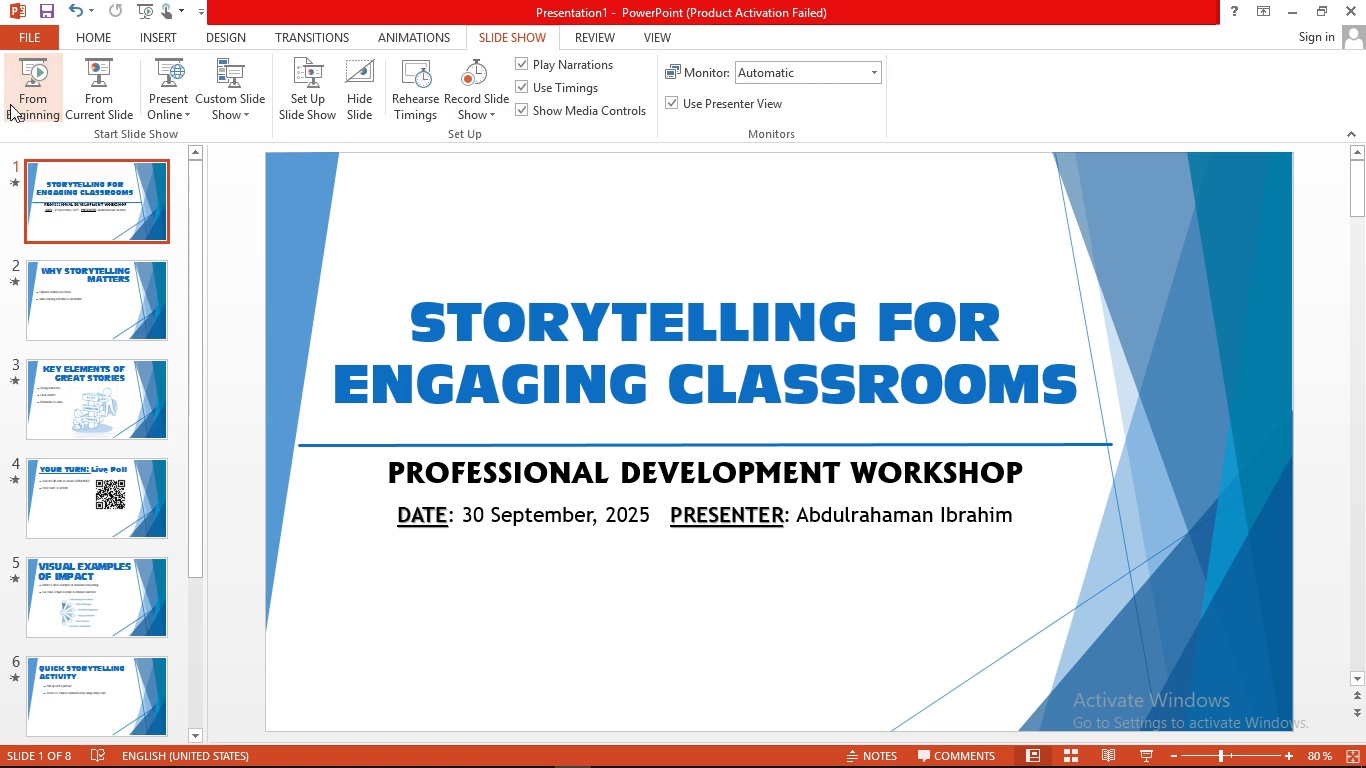 
left_click([11, 103])
 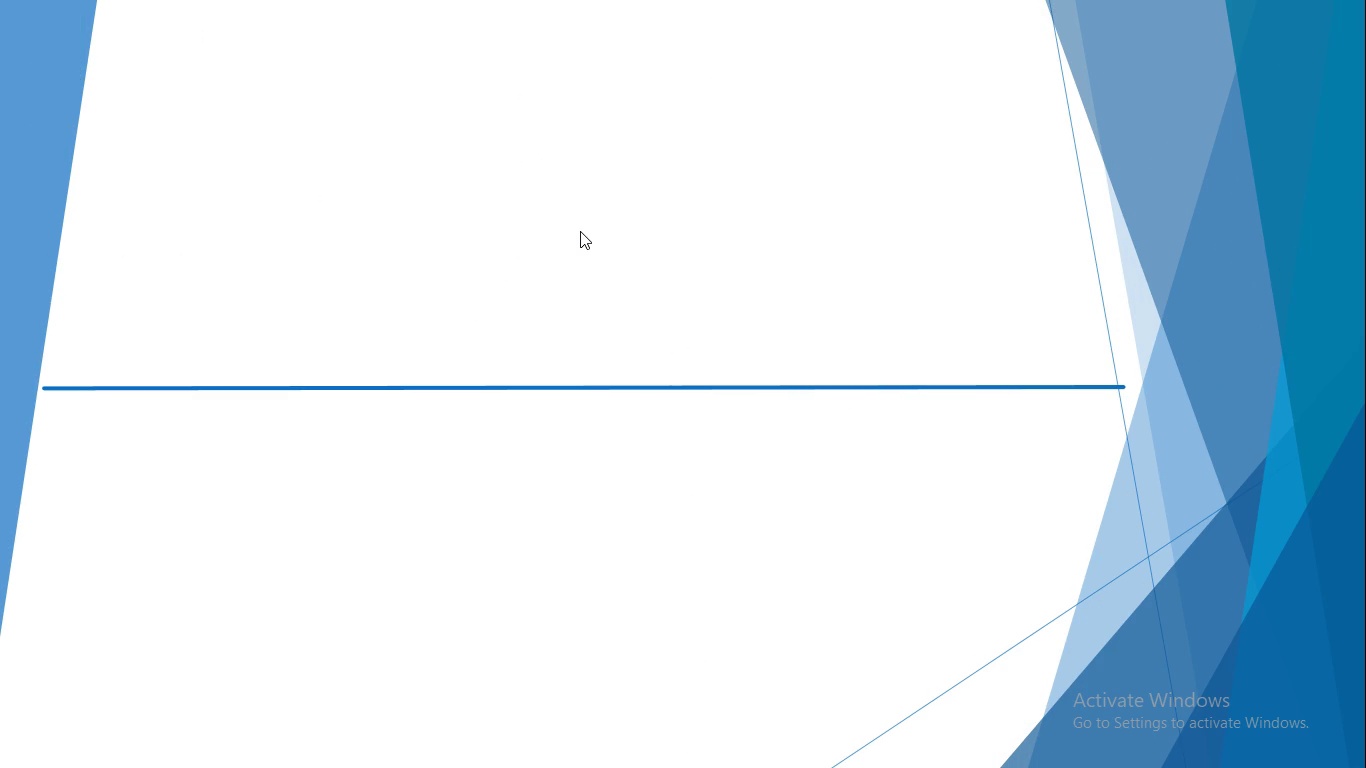 
wait(7.23)
 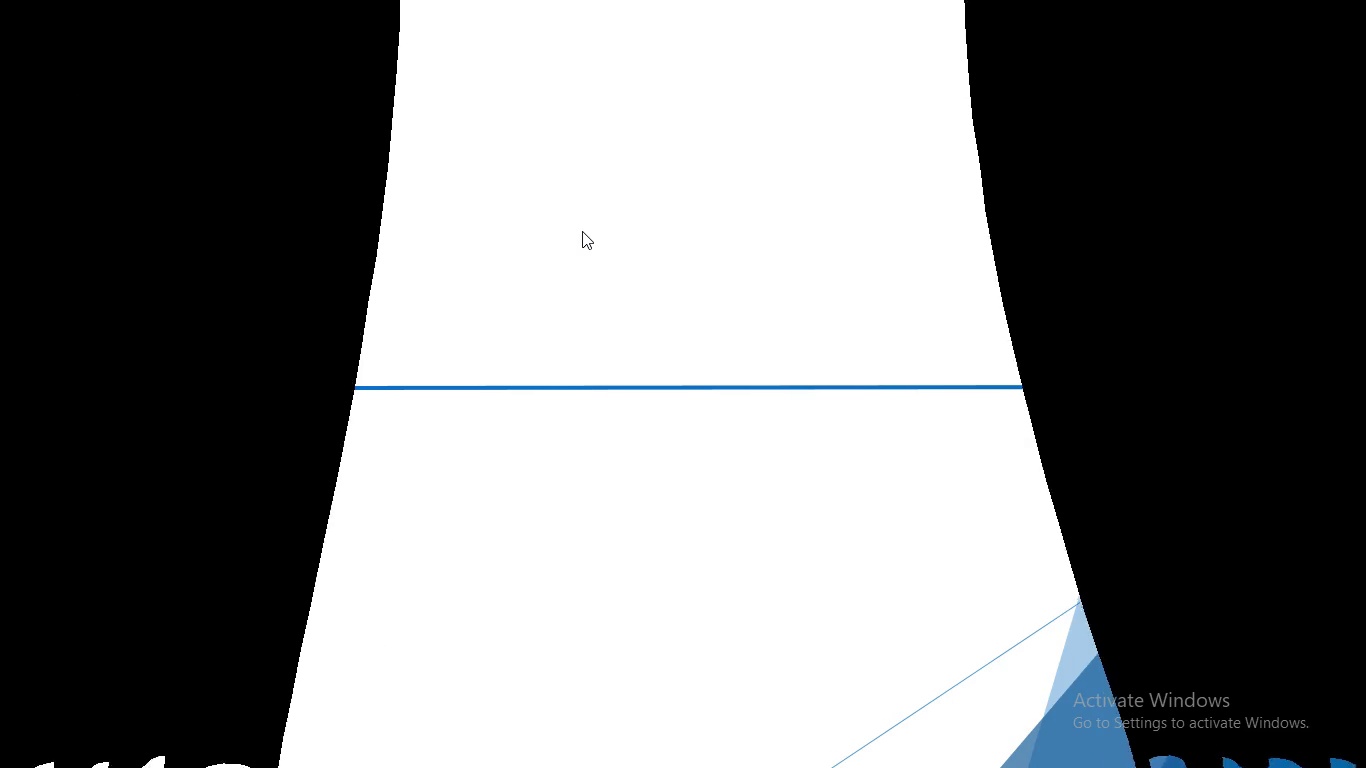 
left_click([882, 316])
 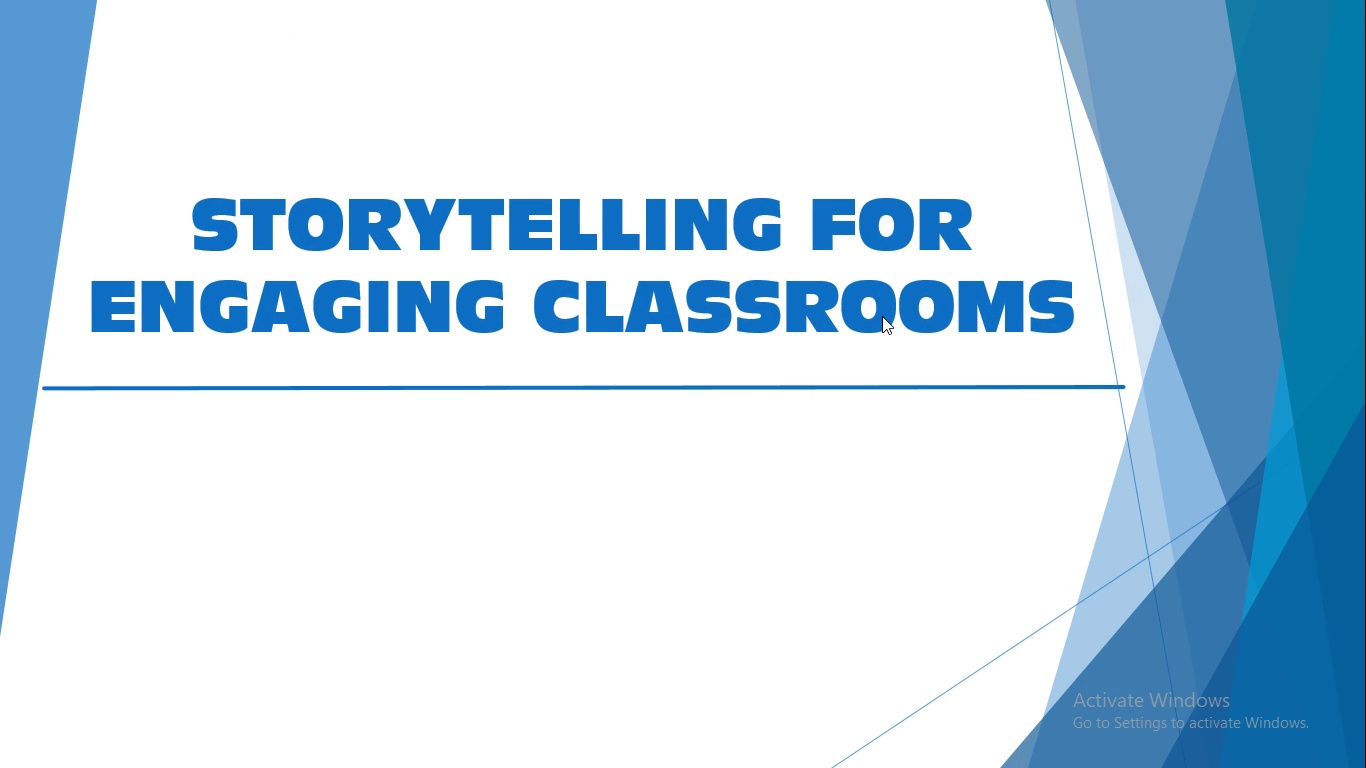 
wait(7.86)
 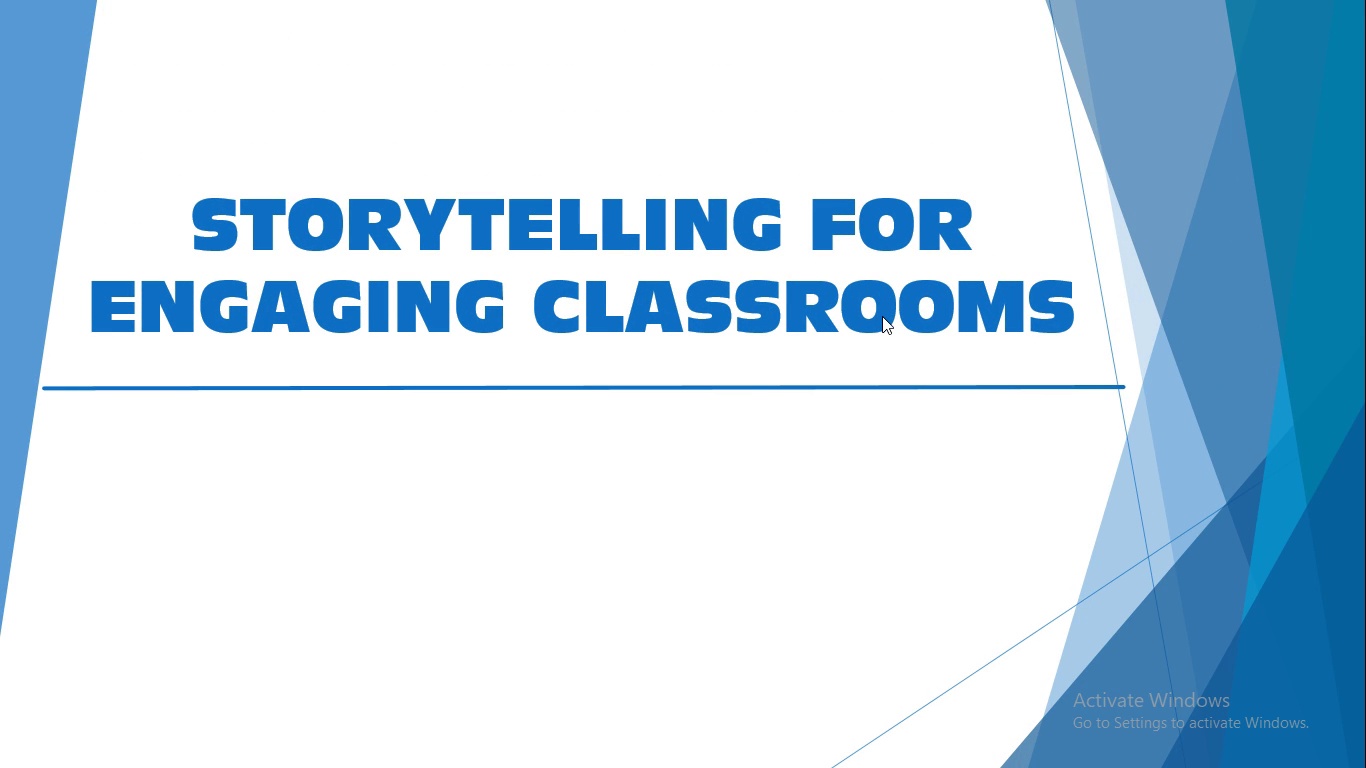 
left_click([731, 392])
 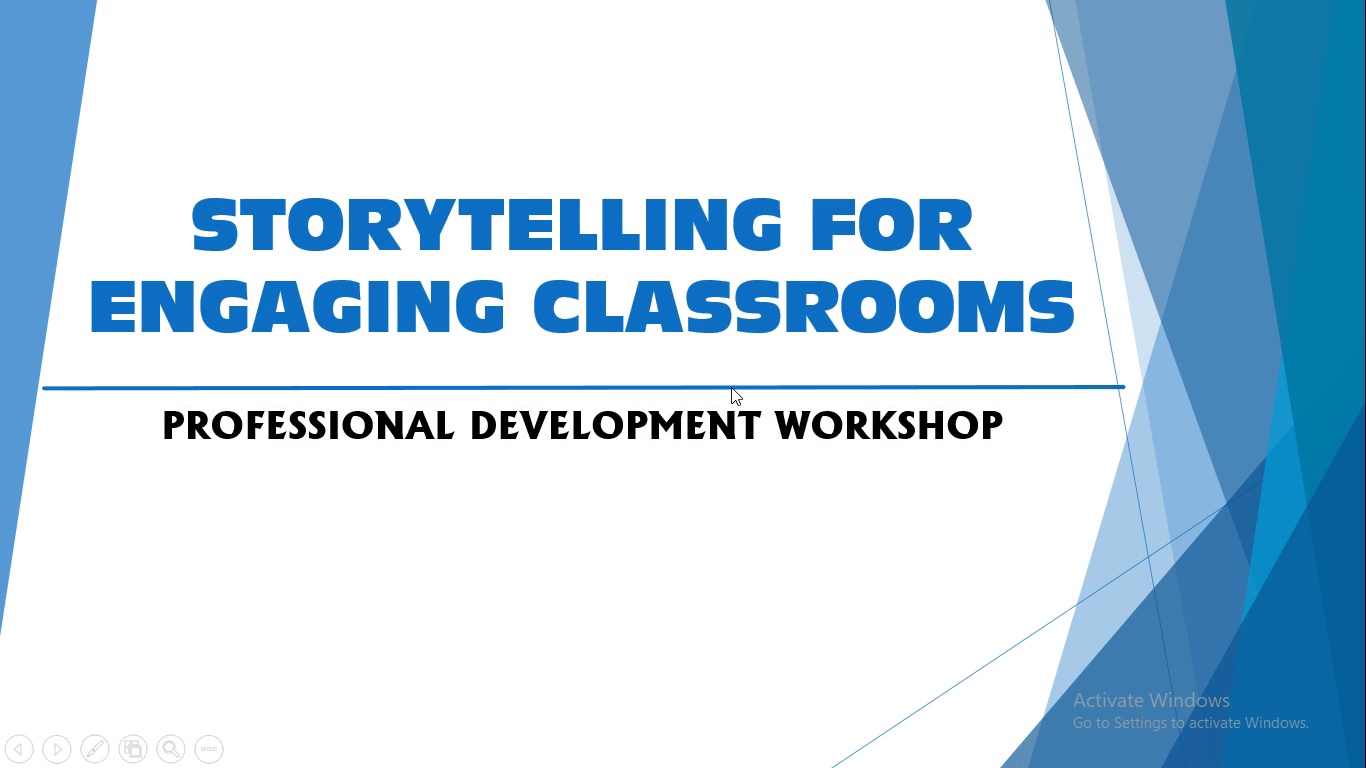 
left_click([731, 387])
 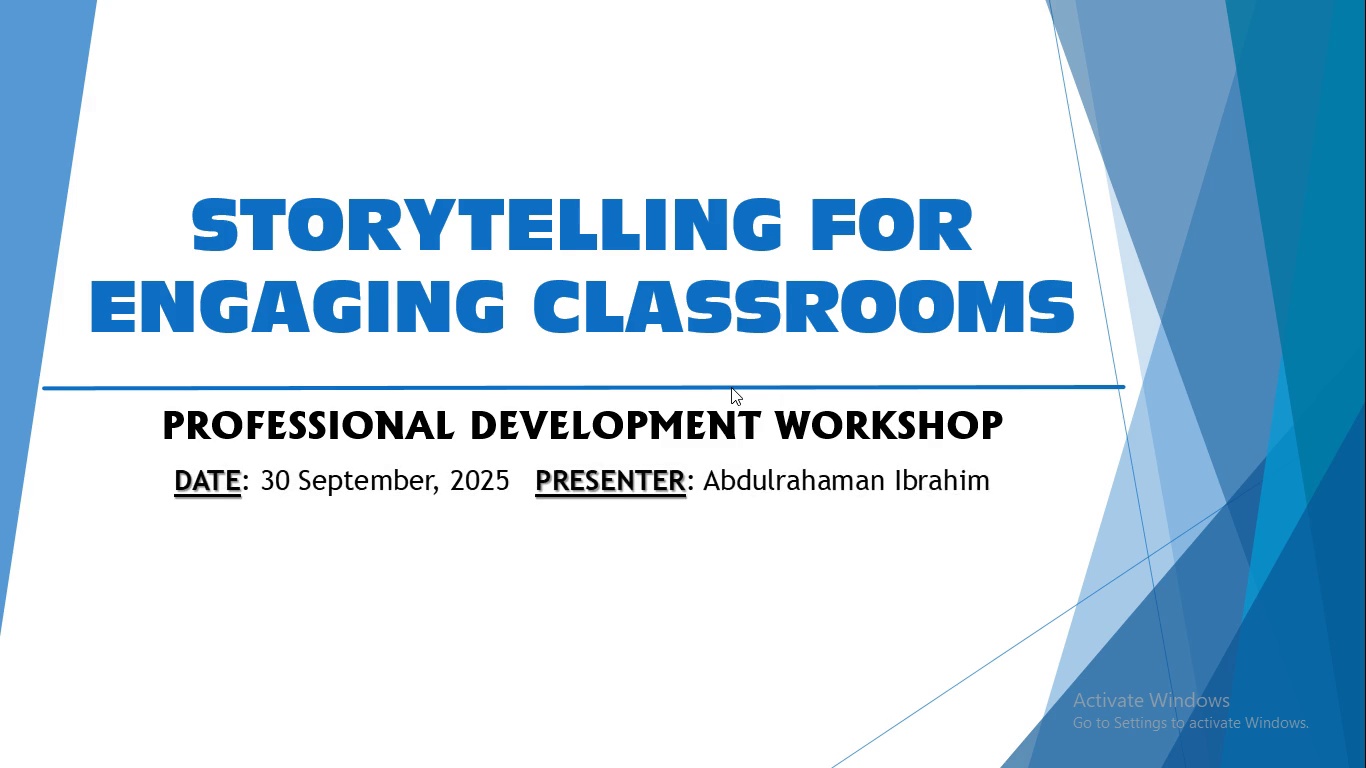 
left_click([731, 387])
 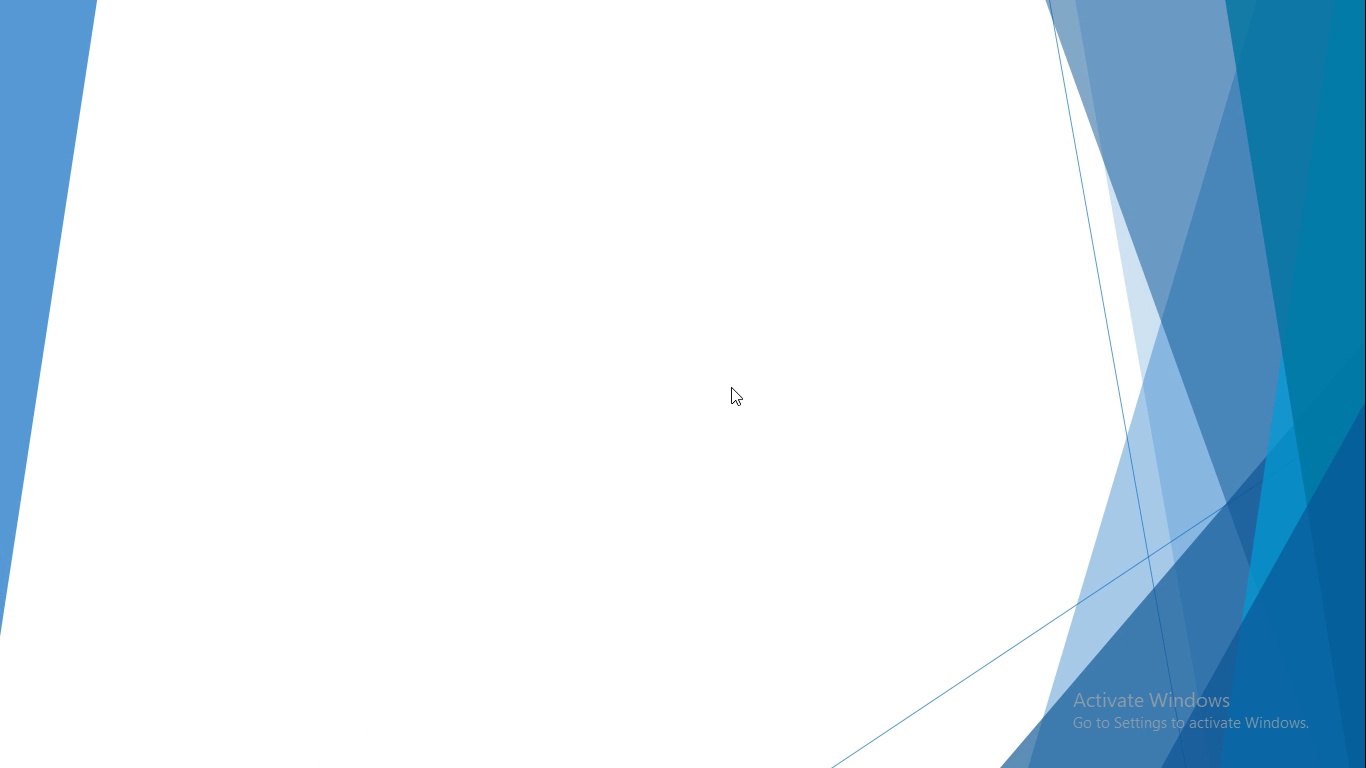 
wait(11.43)
 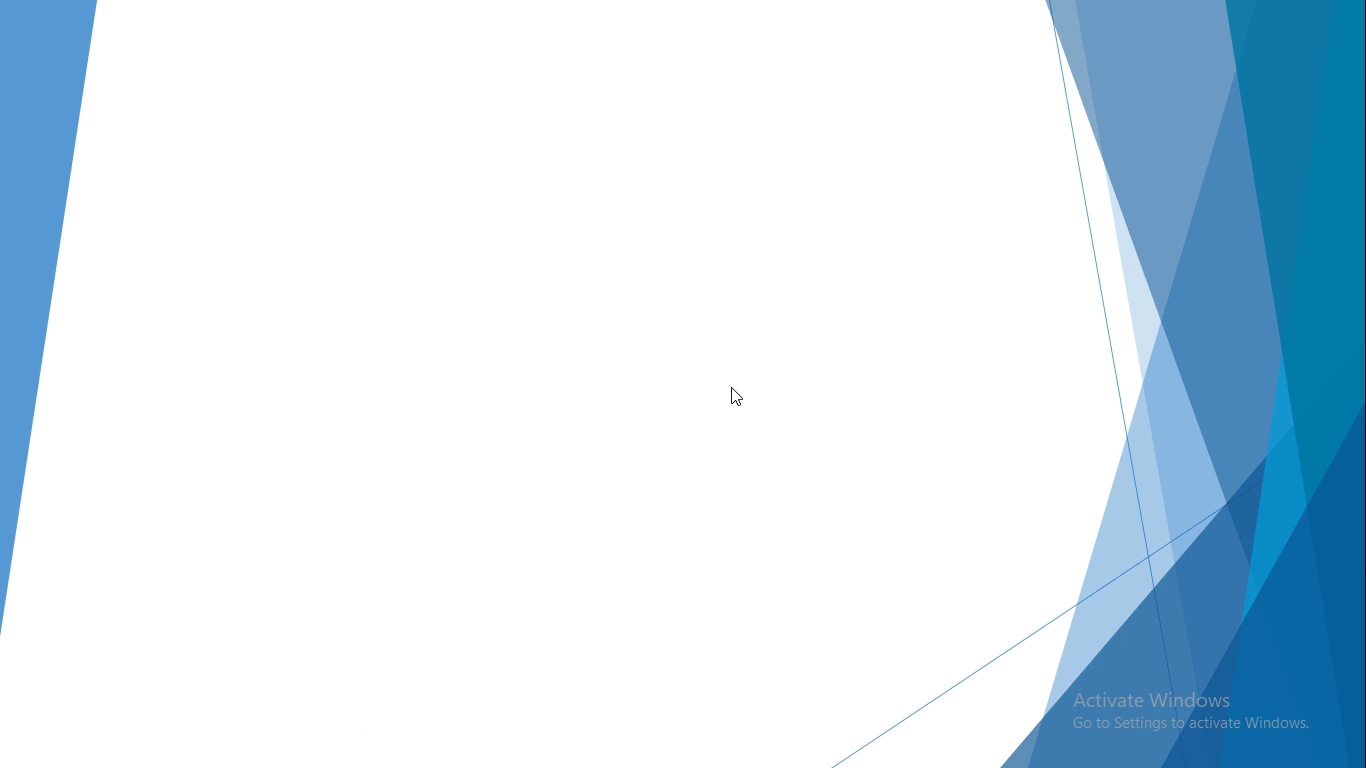 
left_click([731, 387])
 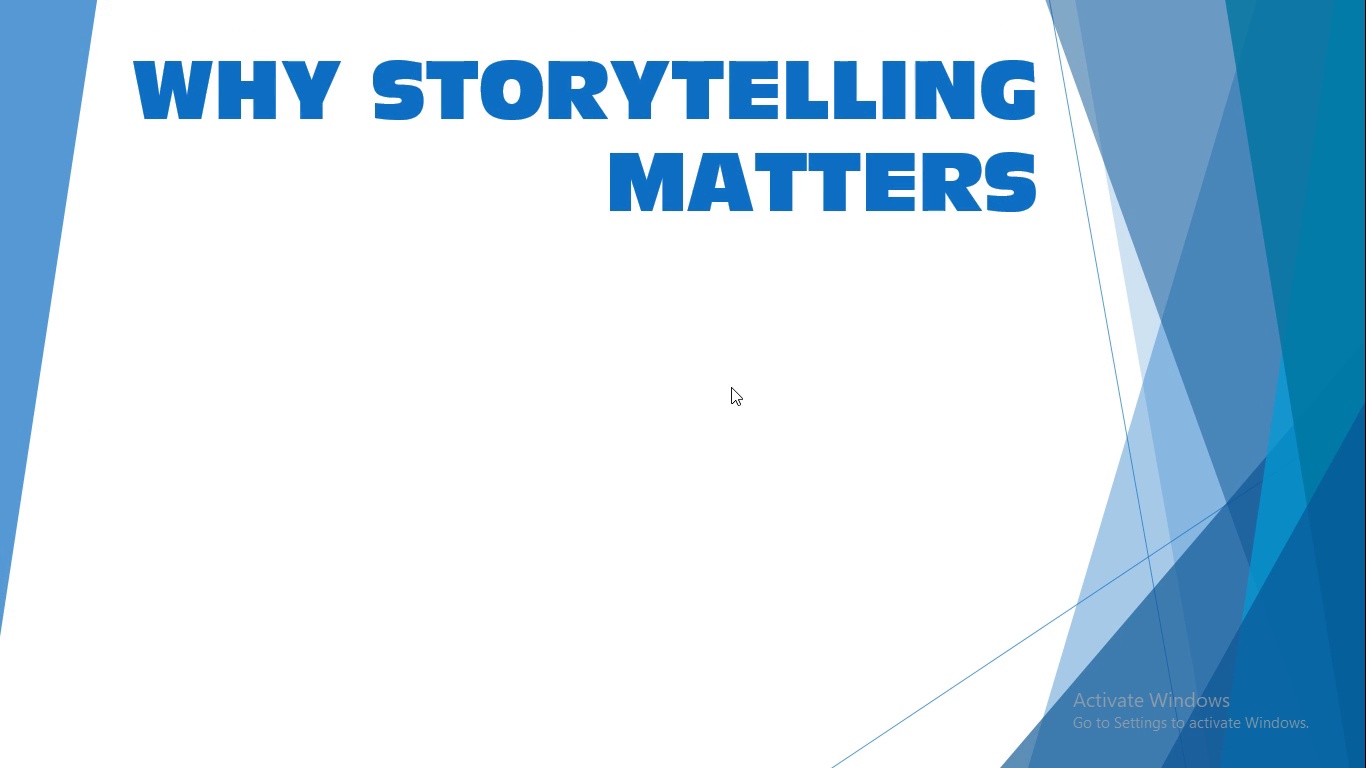 
left_click([731, 387])
 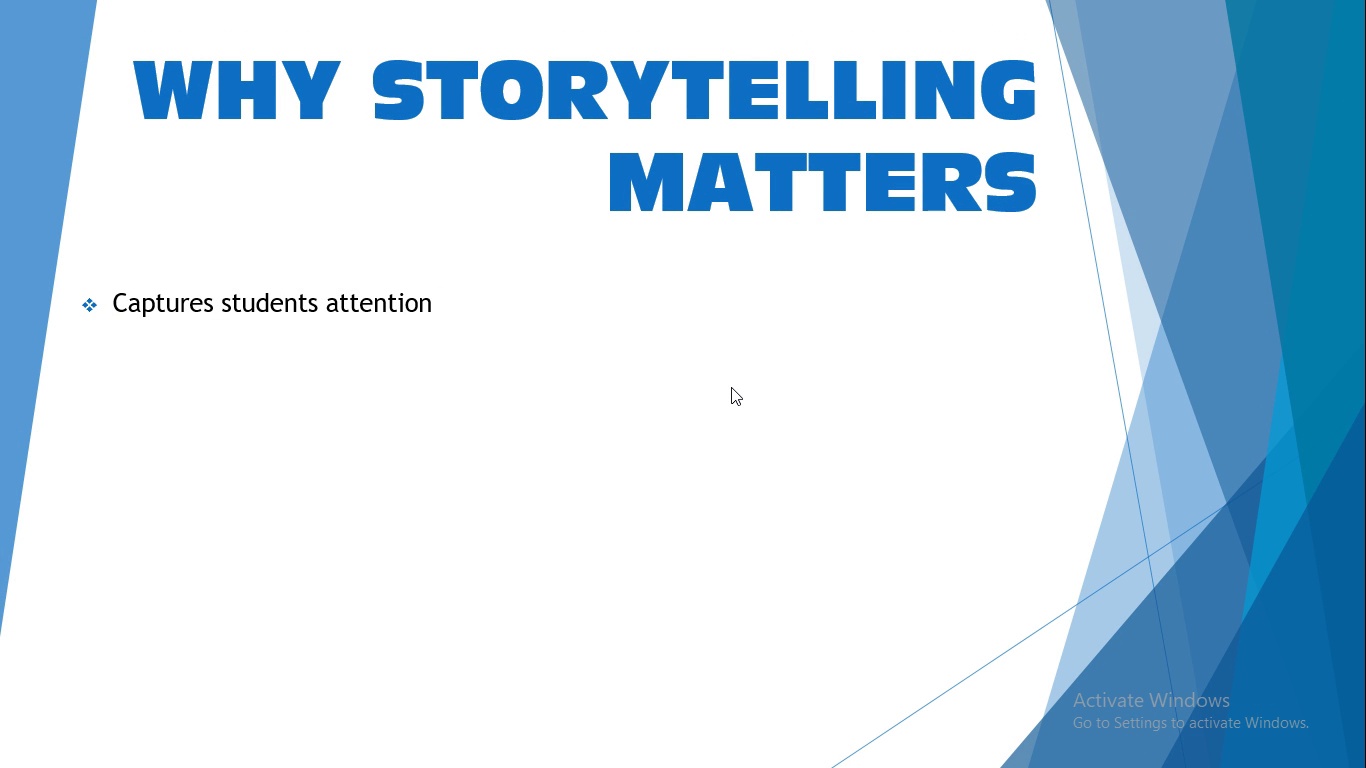 
wait(26.42)
 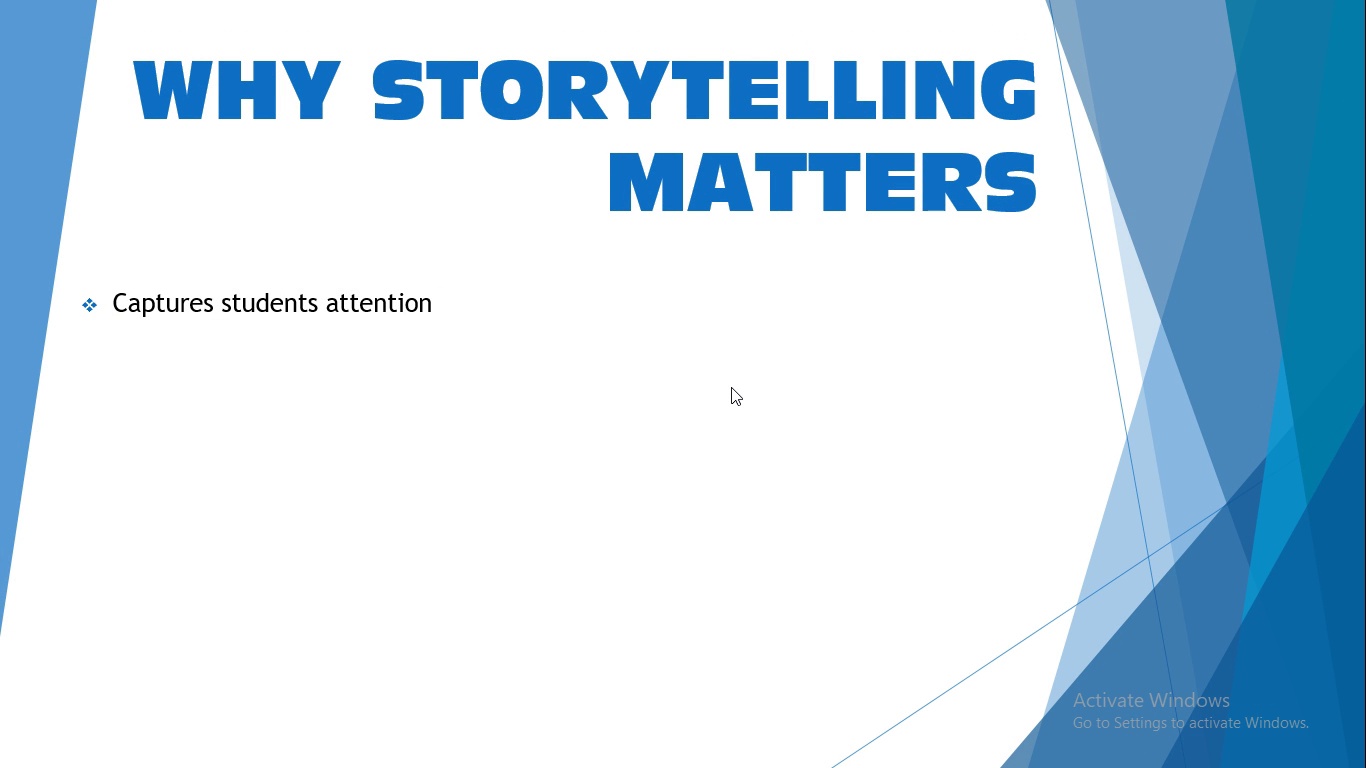 
left_click([731, 387])
 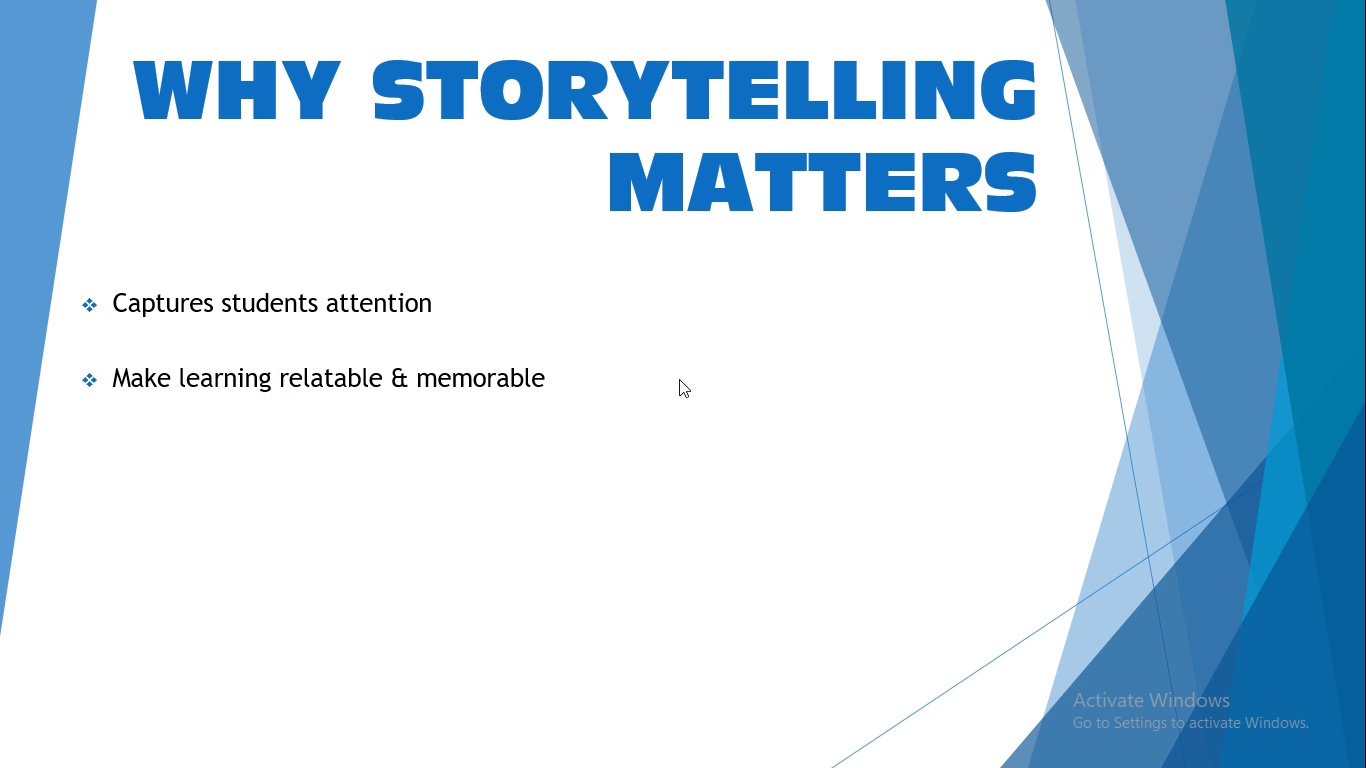 
left_click([686, 356])
 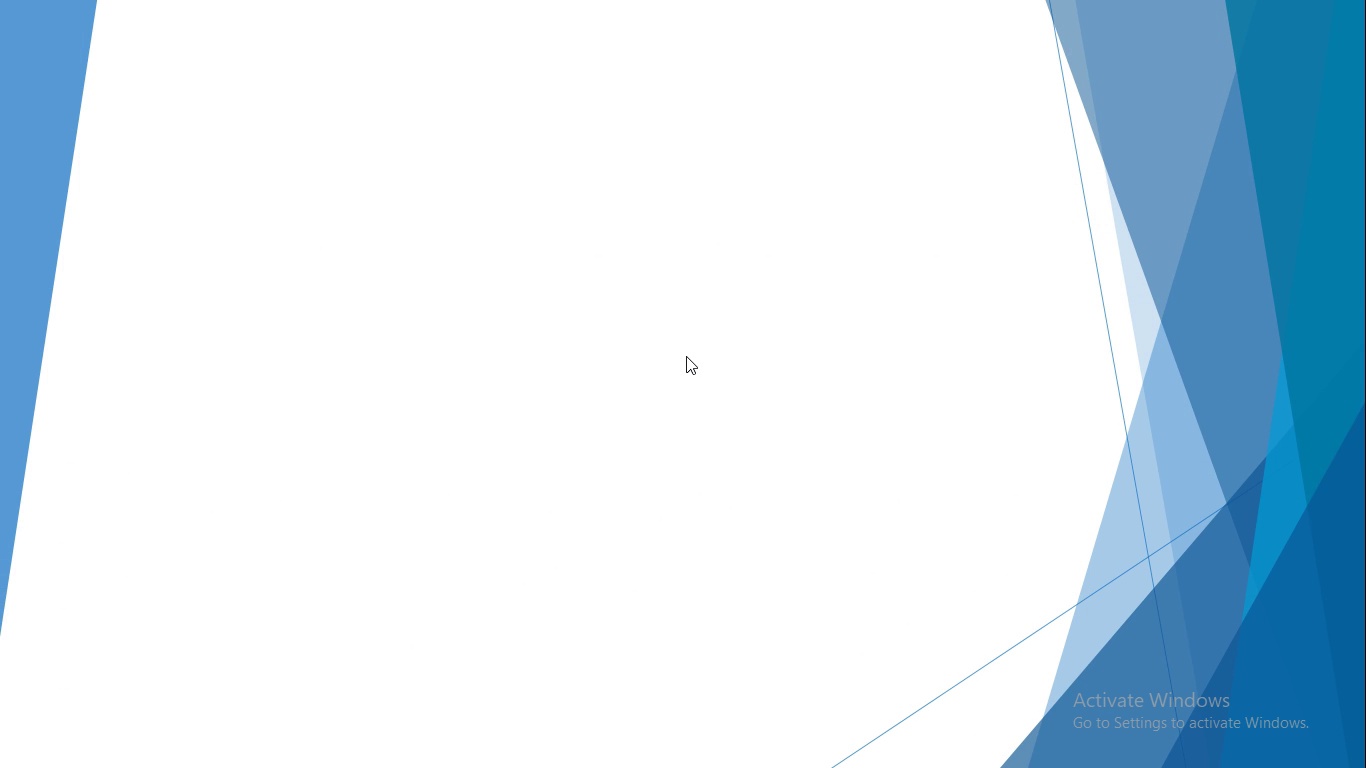 
wait(10.45)
 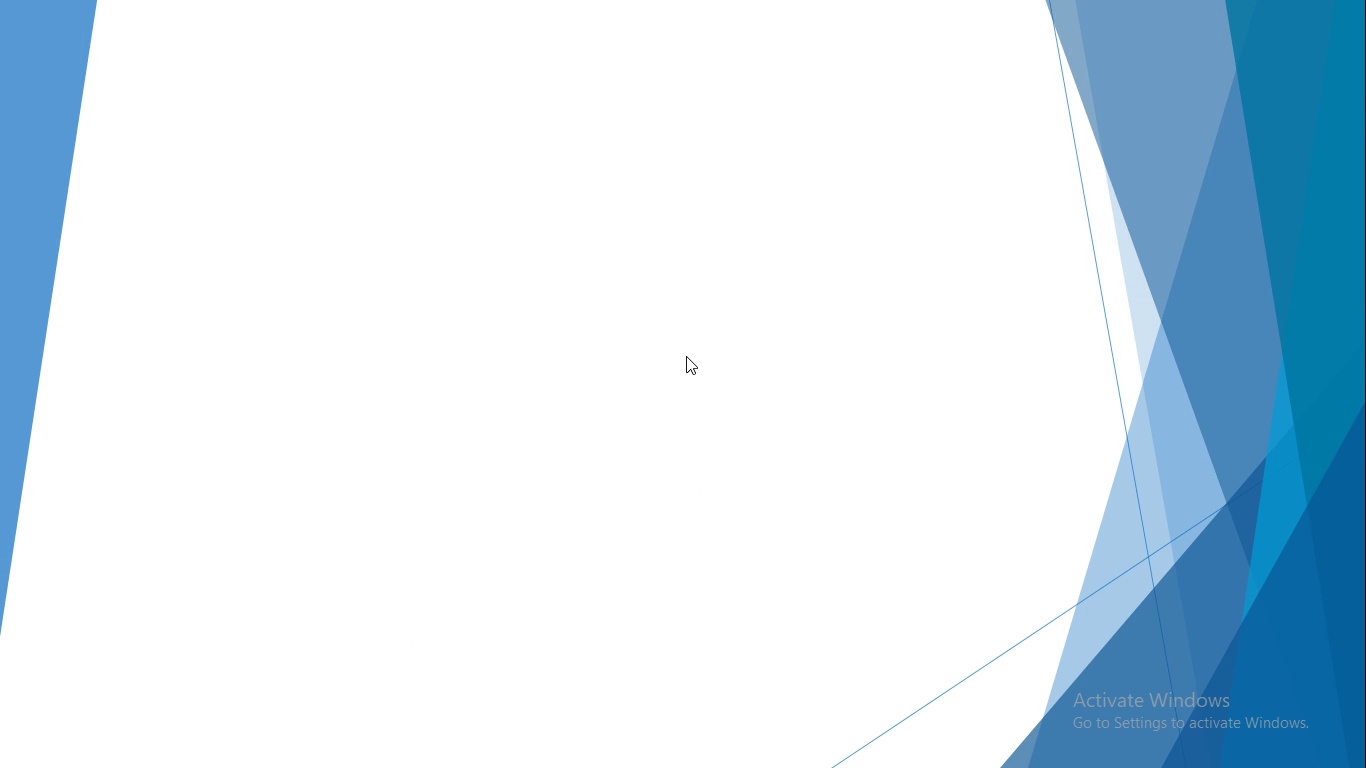 
left_click([686, 356])
 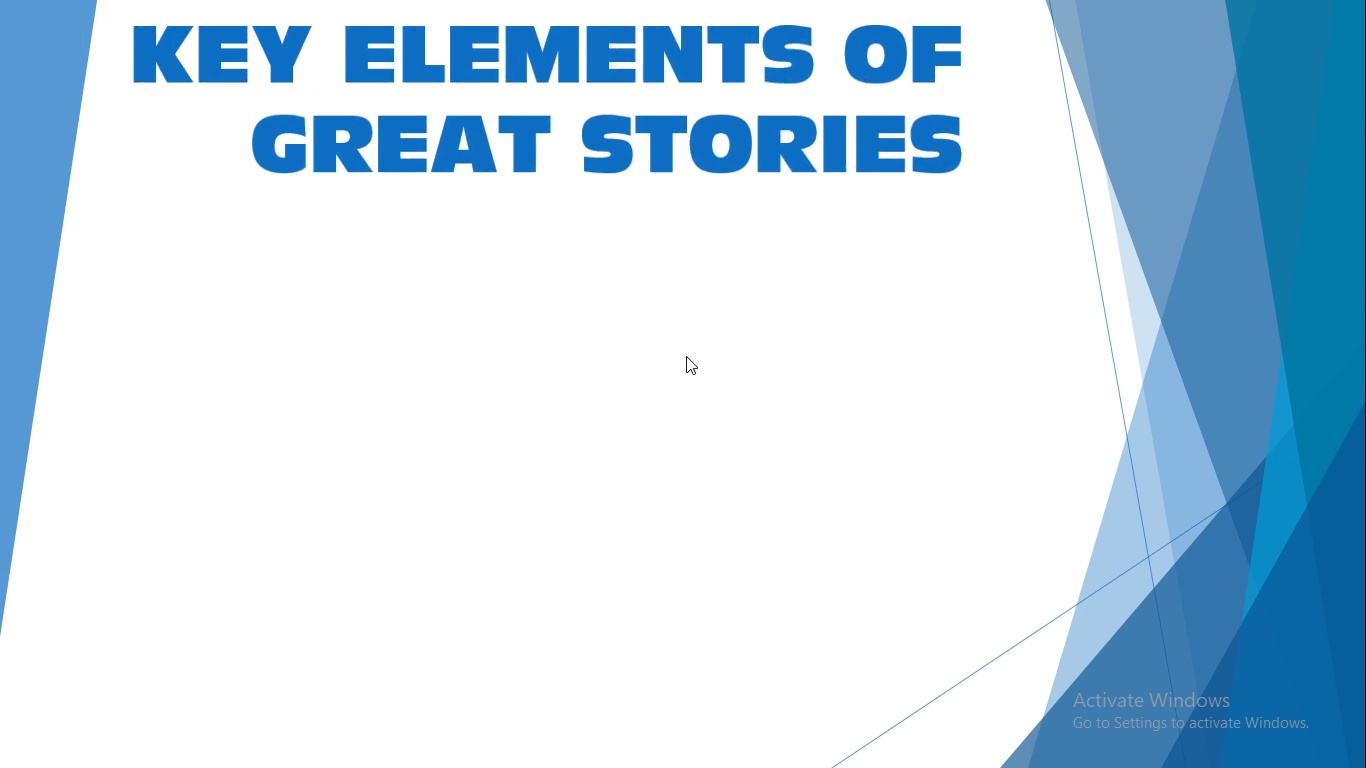 
left_click([686, 356])
 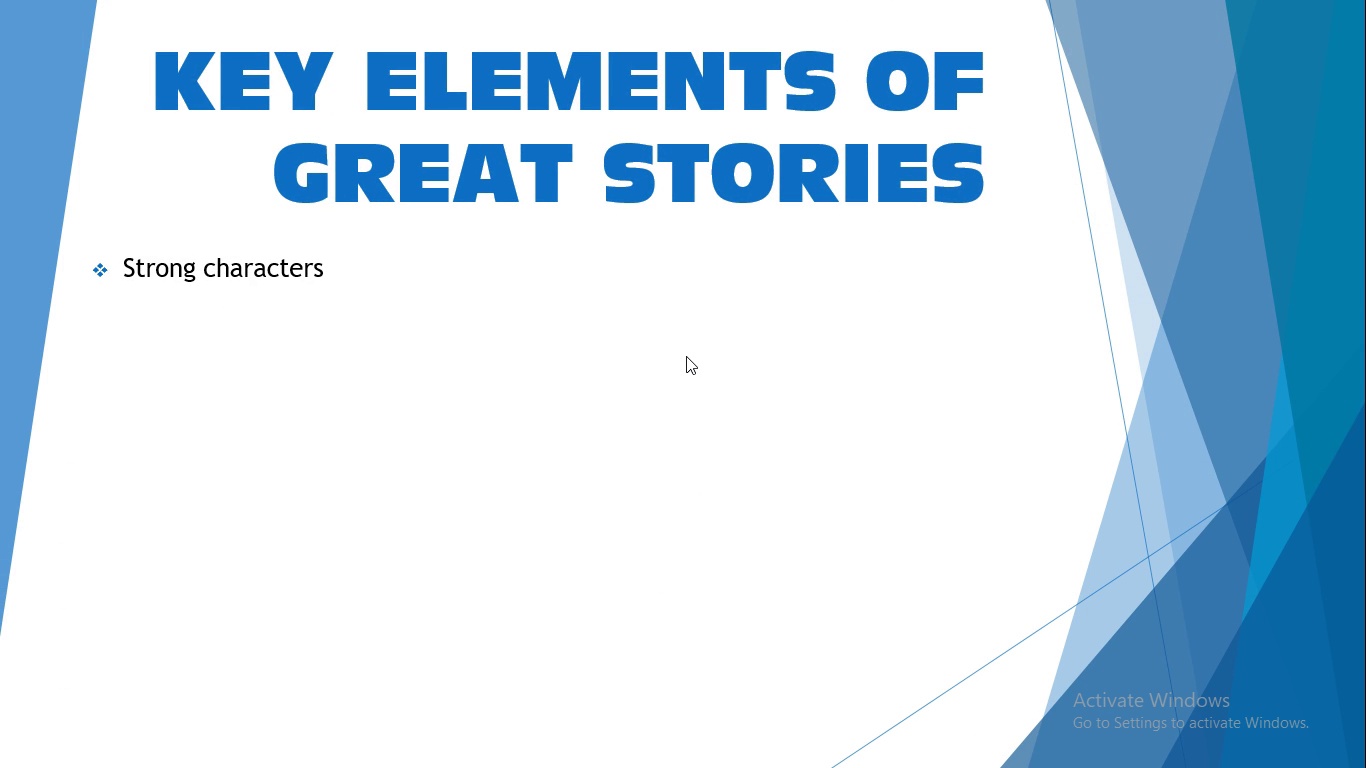 
wait(5.24)
 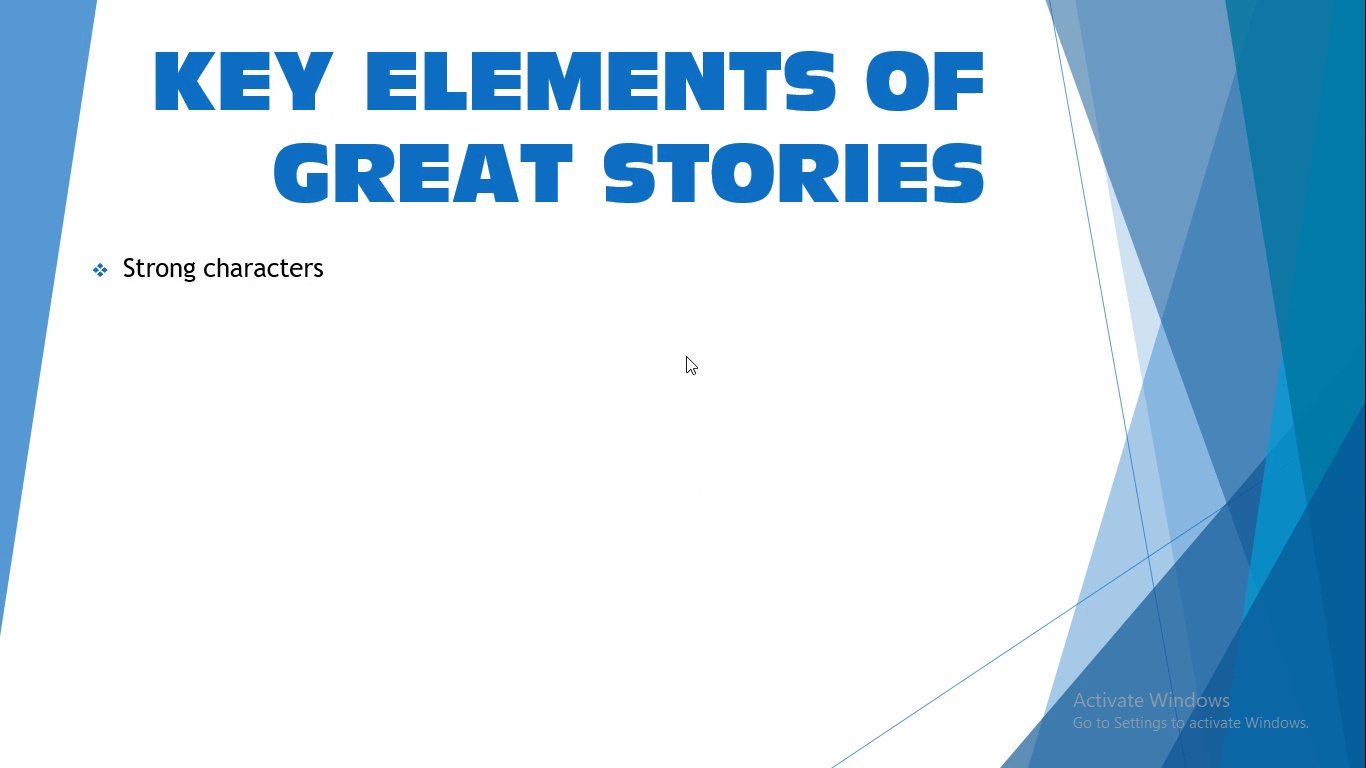 
left_click([686, 356])
 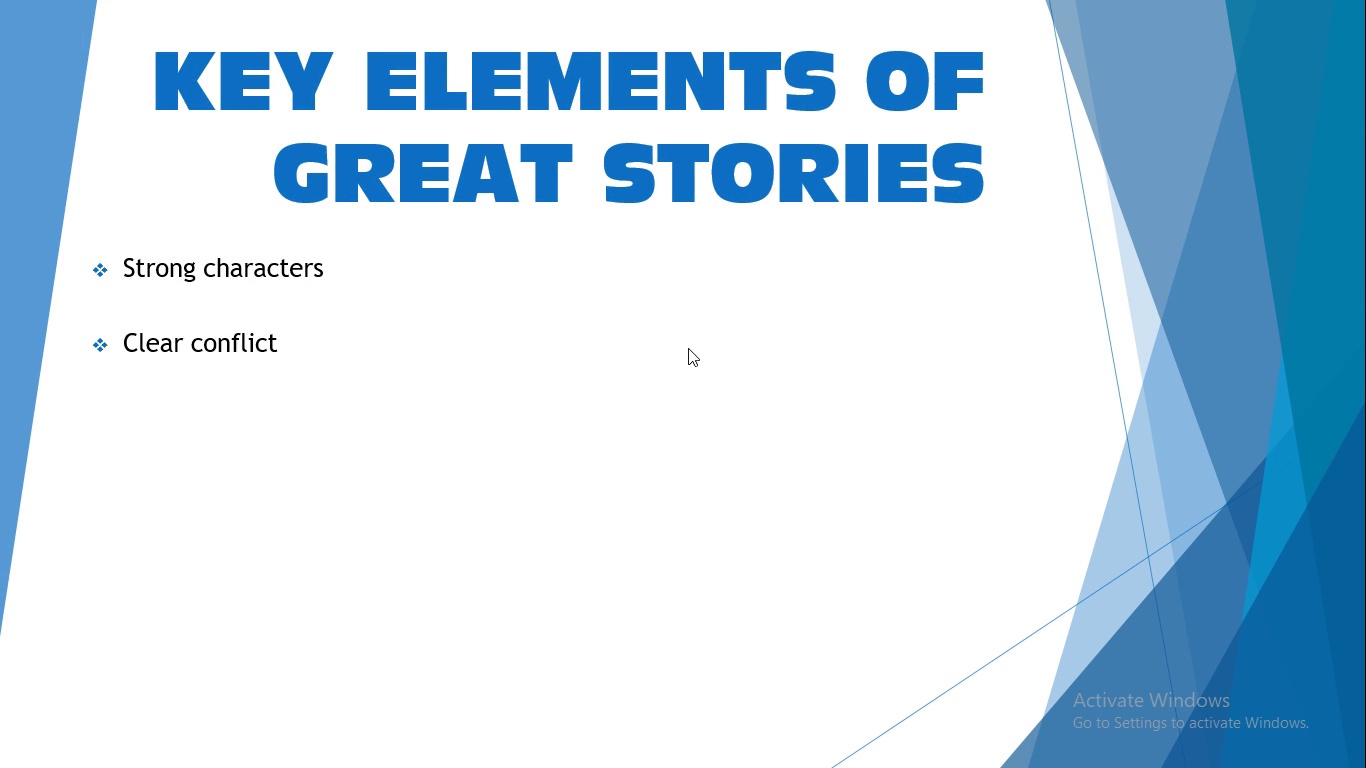 
left_click([688, 348])
 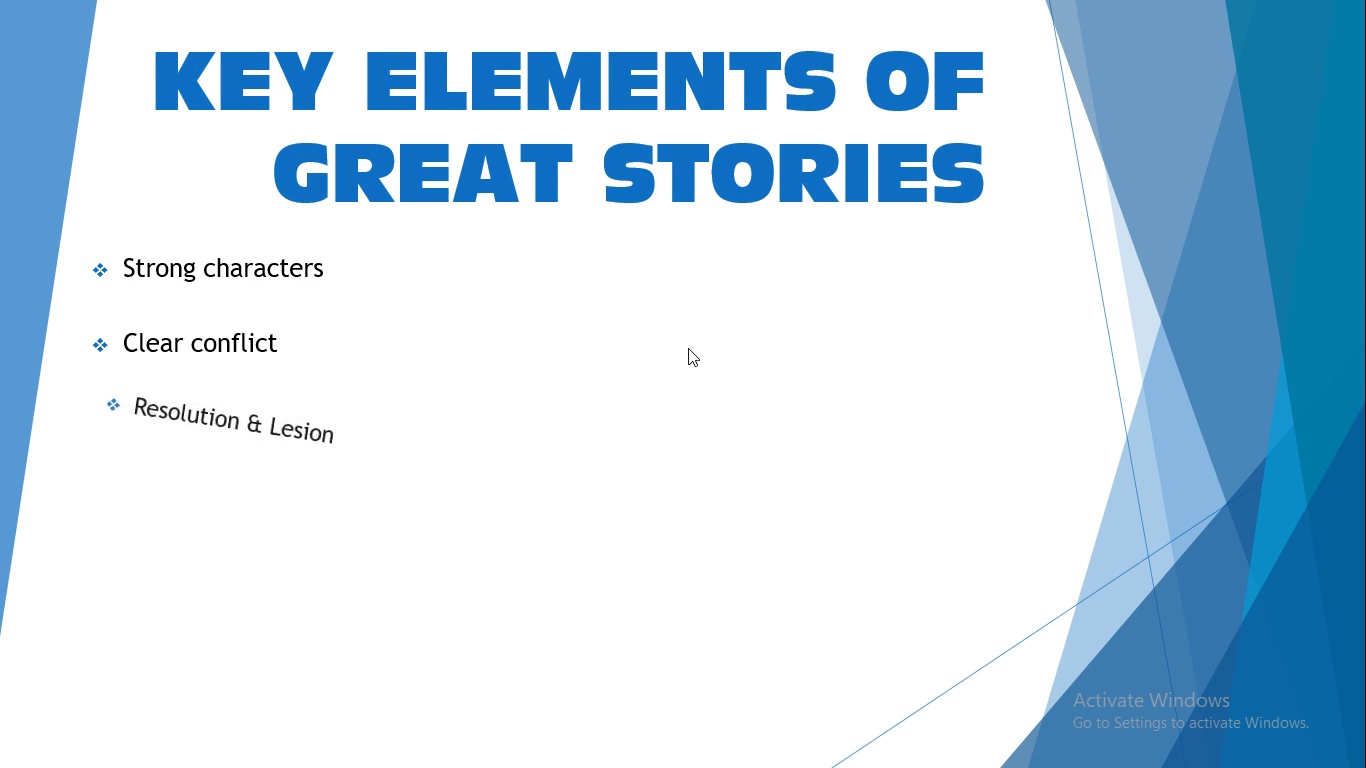 
left_click([688, 348])
 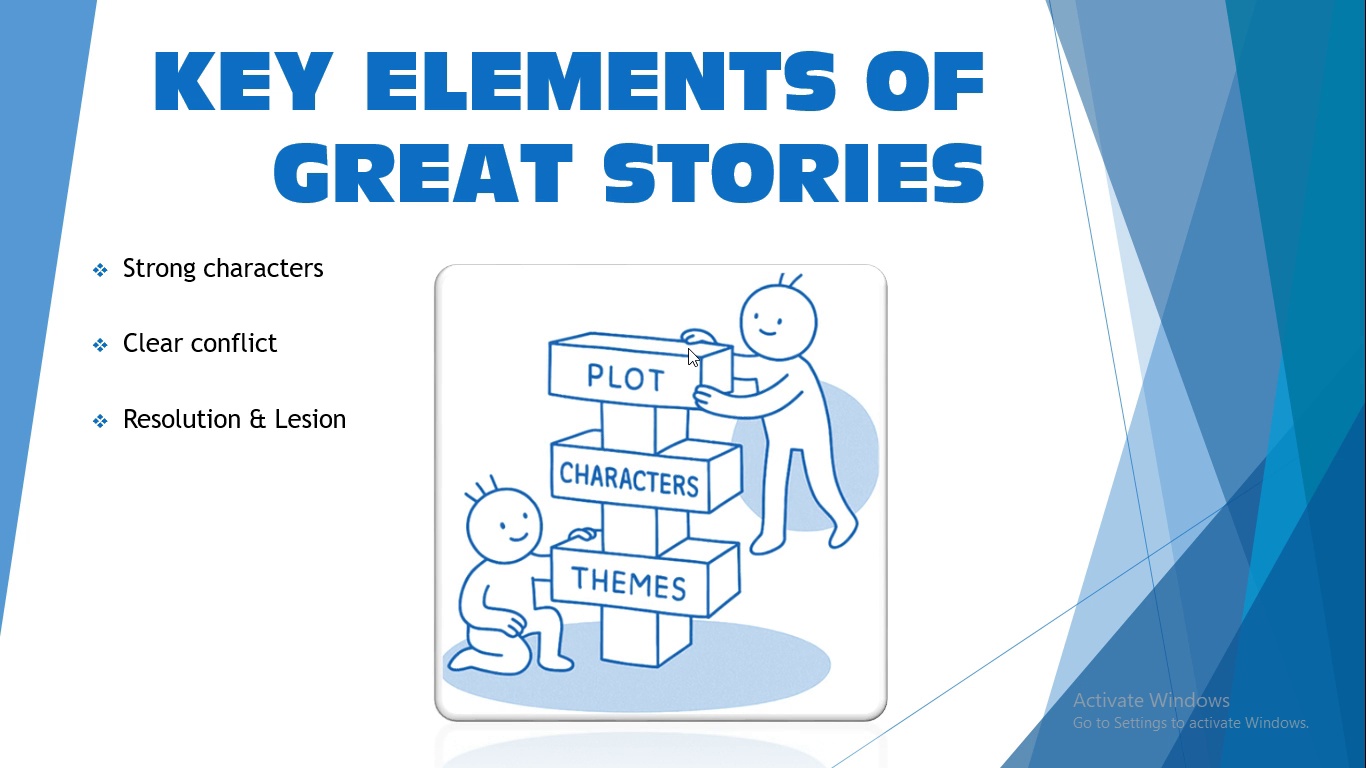 
wait(12.86)
 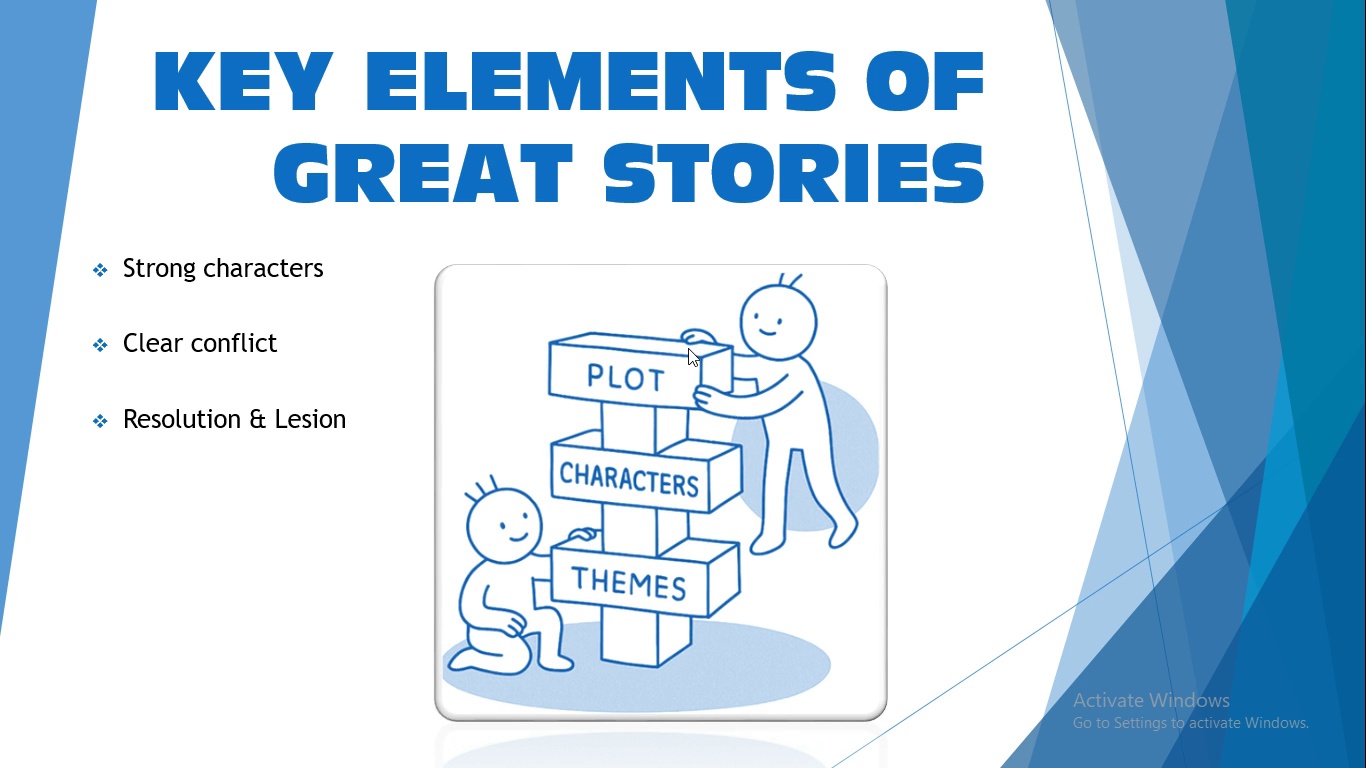 
left_click([688, 348])
 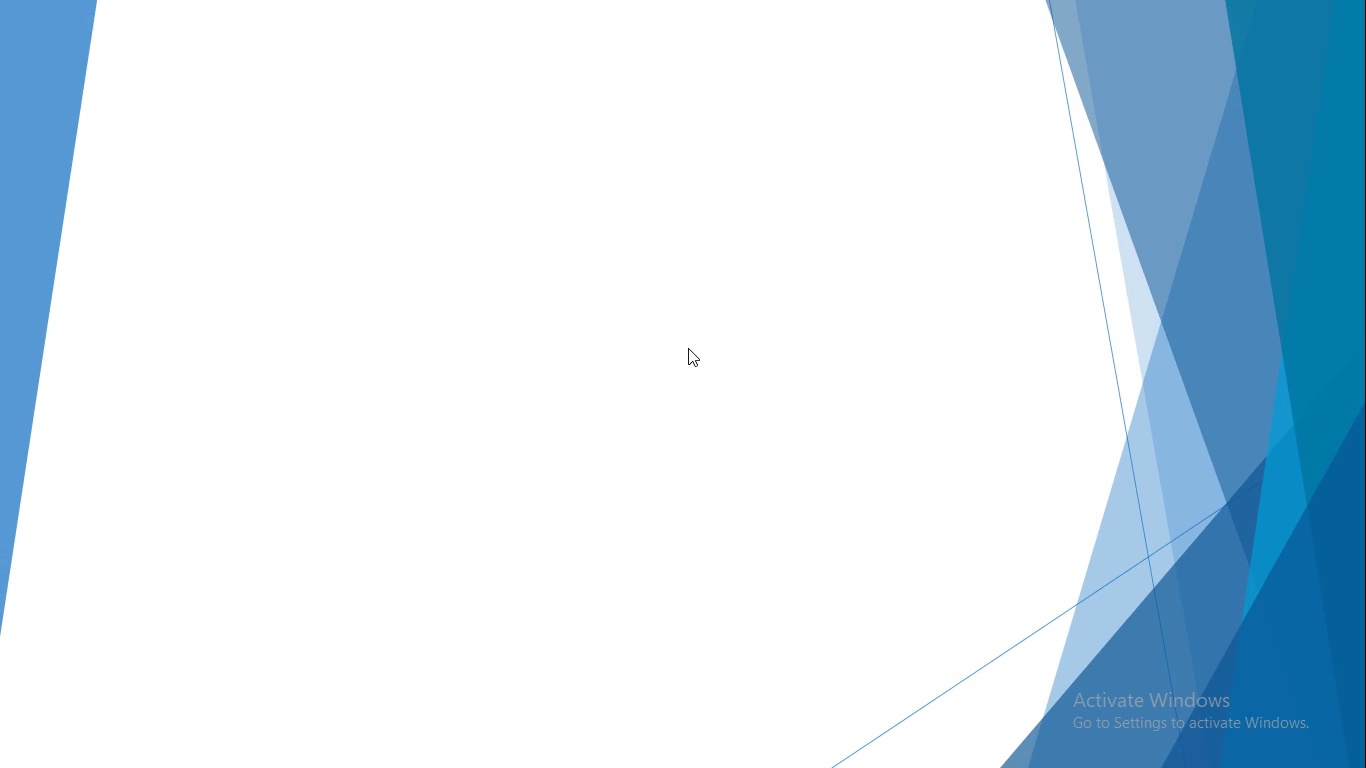 
left_click([688, 348])
 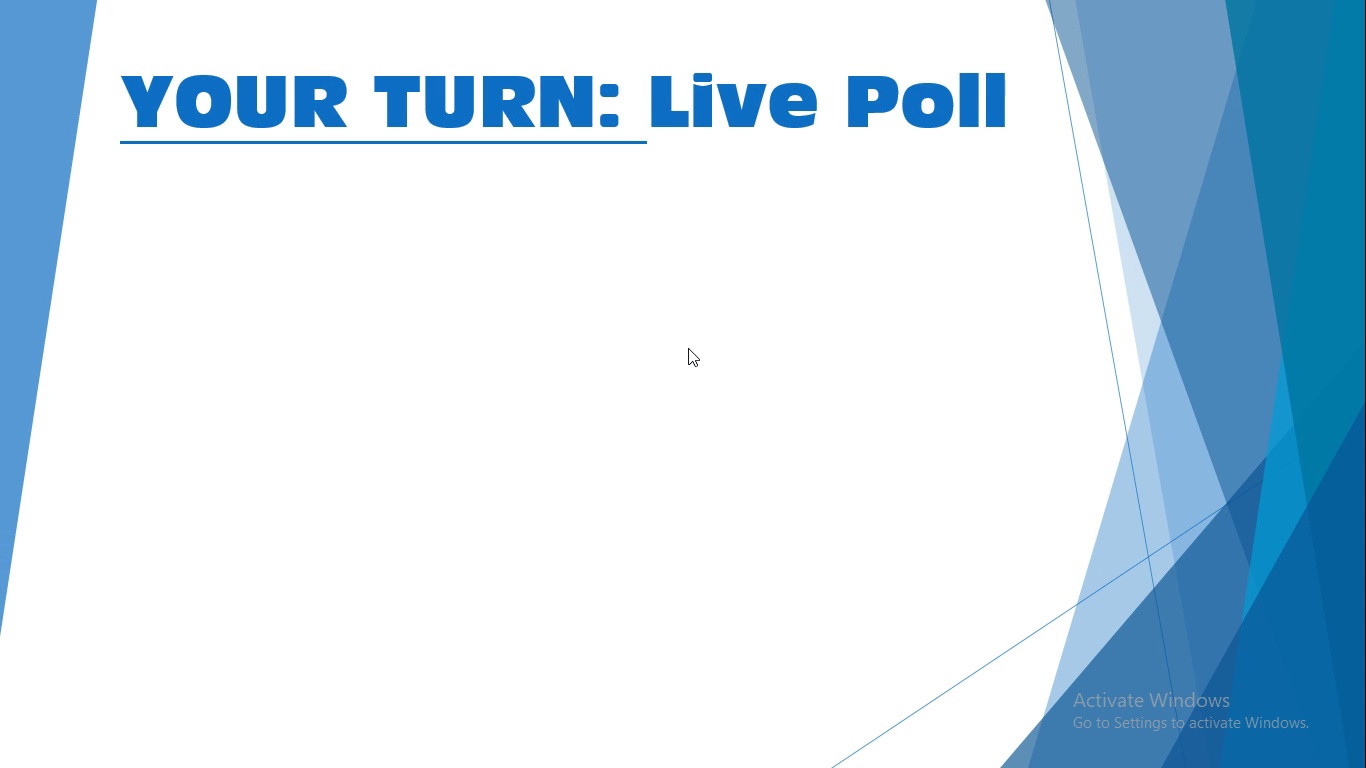 
wait(9.83)
 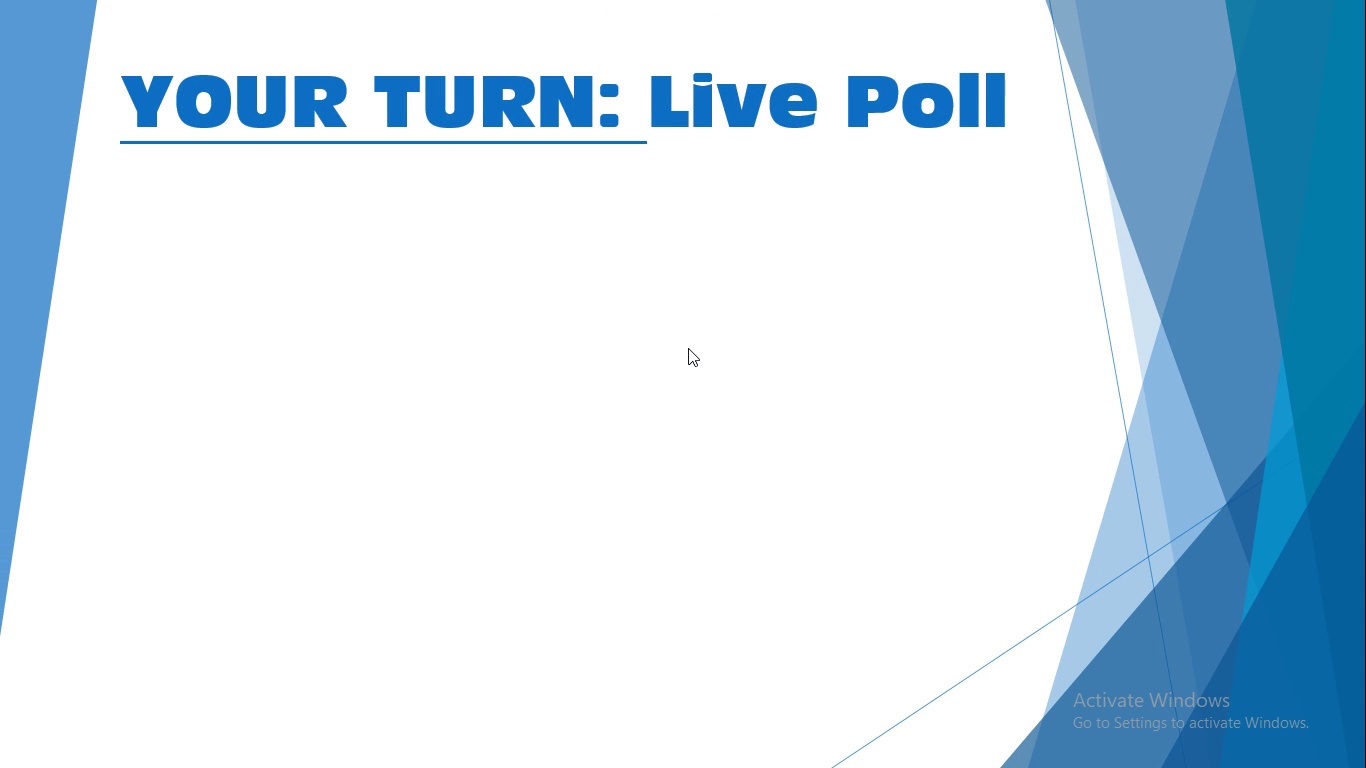 
left_click([688, 348])
 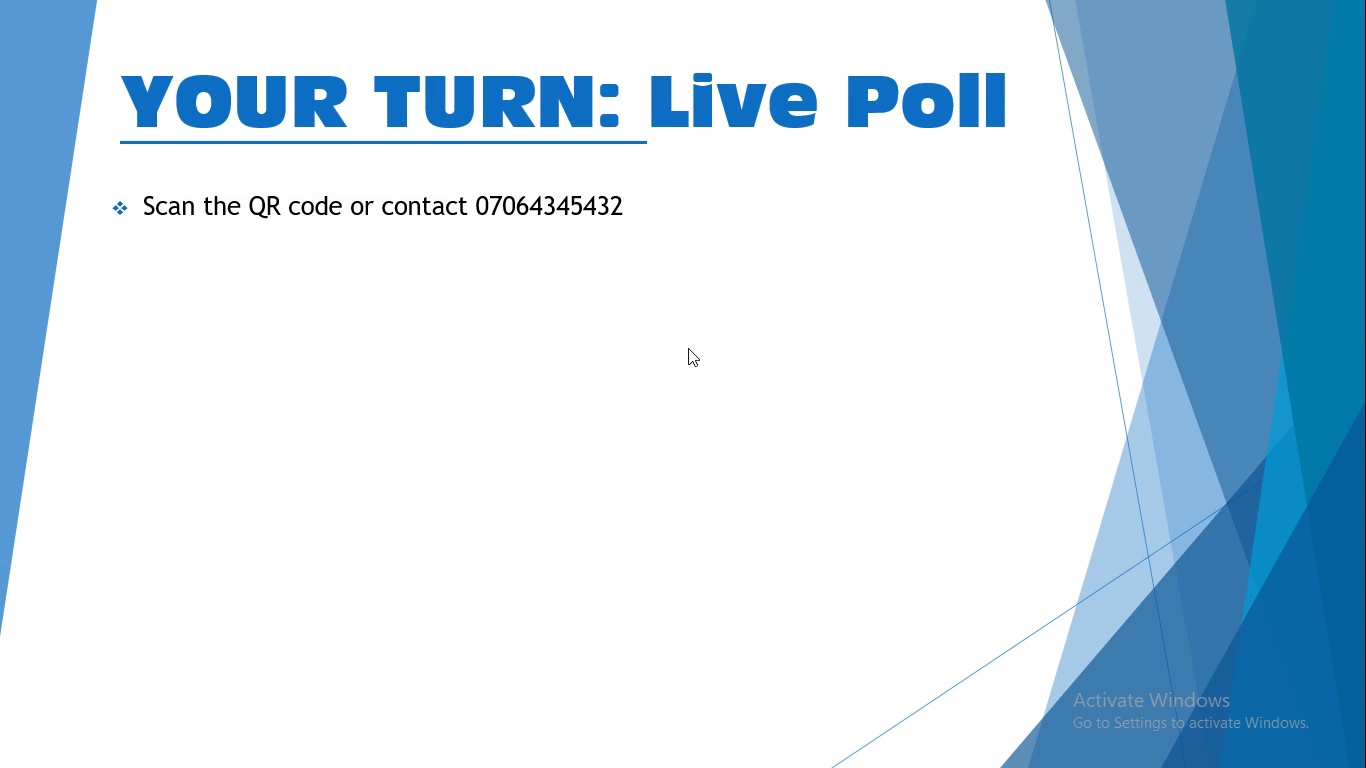 
left_click([688, 348])
 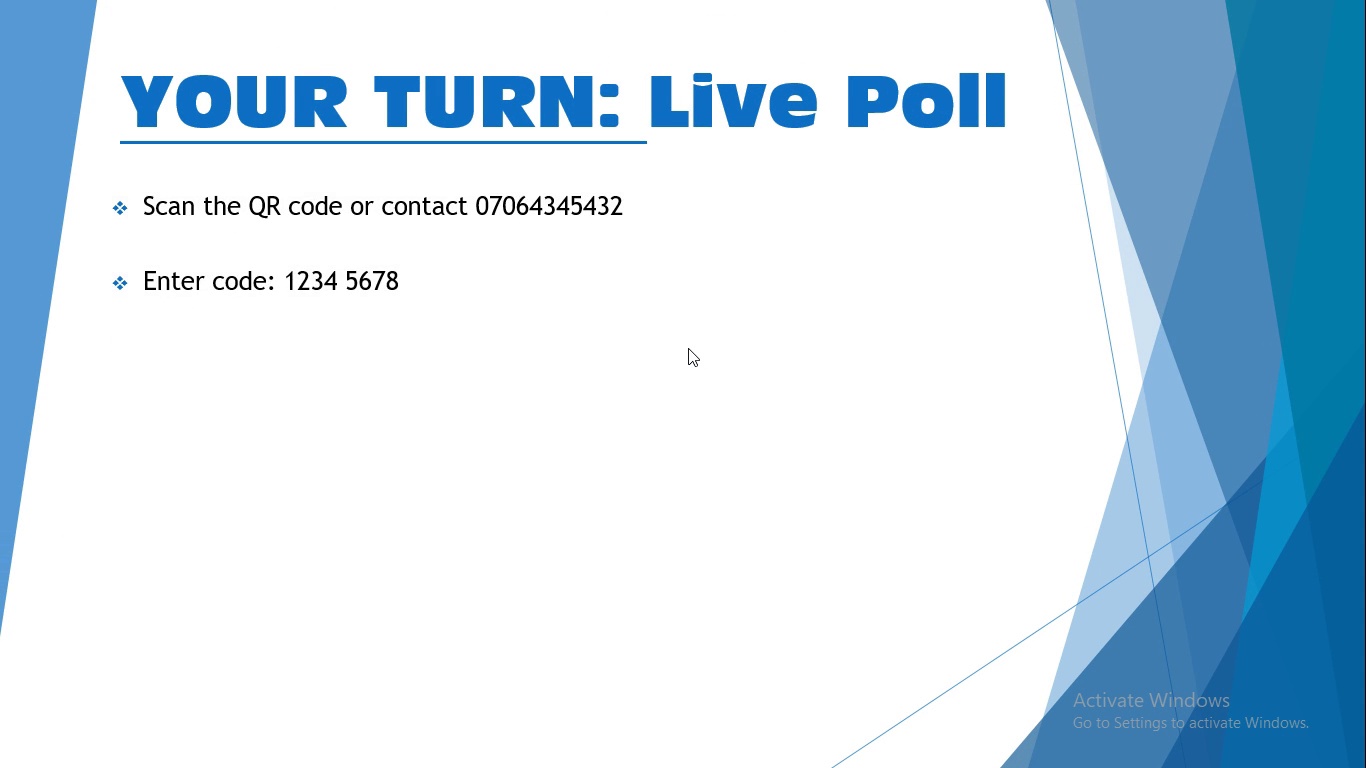 
left_click([688, 348])
 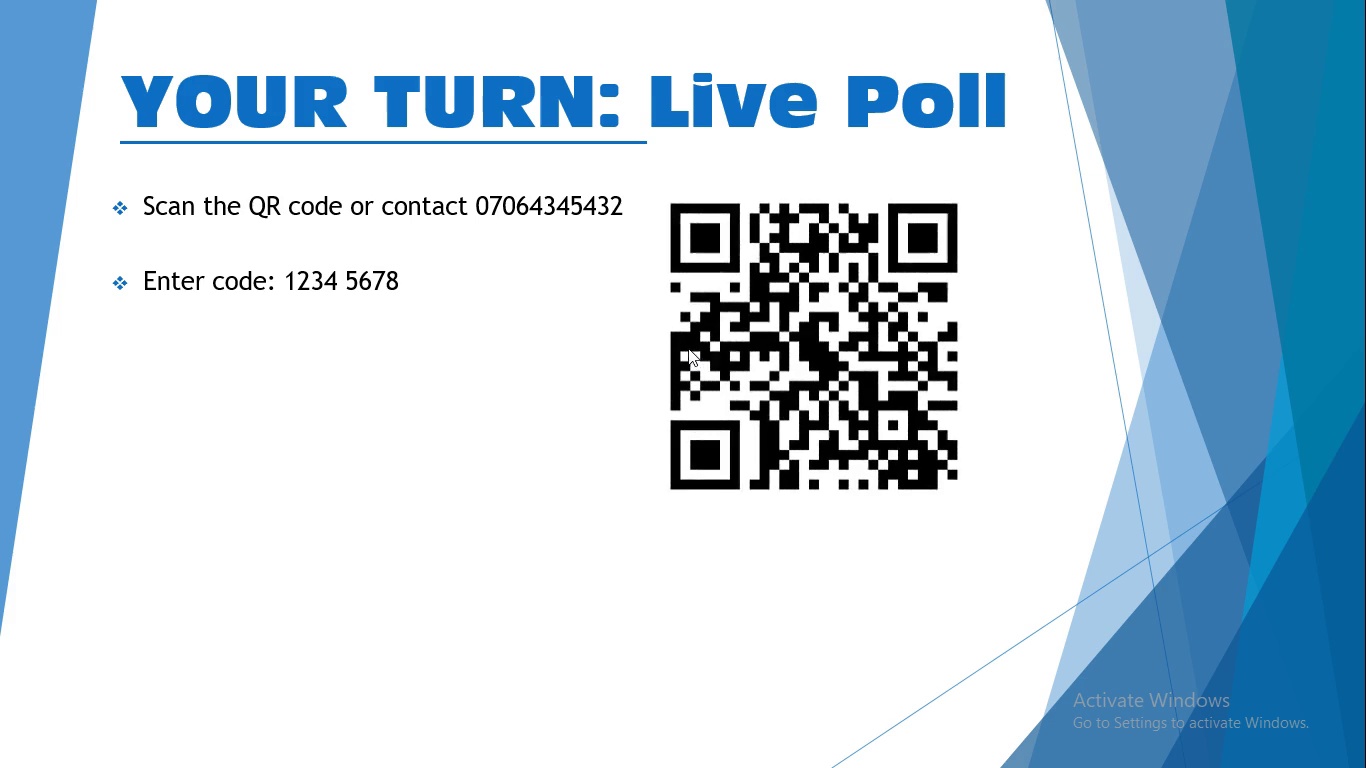 
left_click([688, 348])
 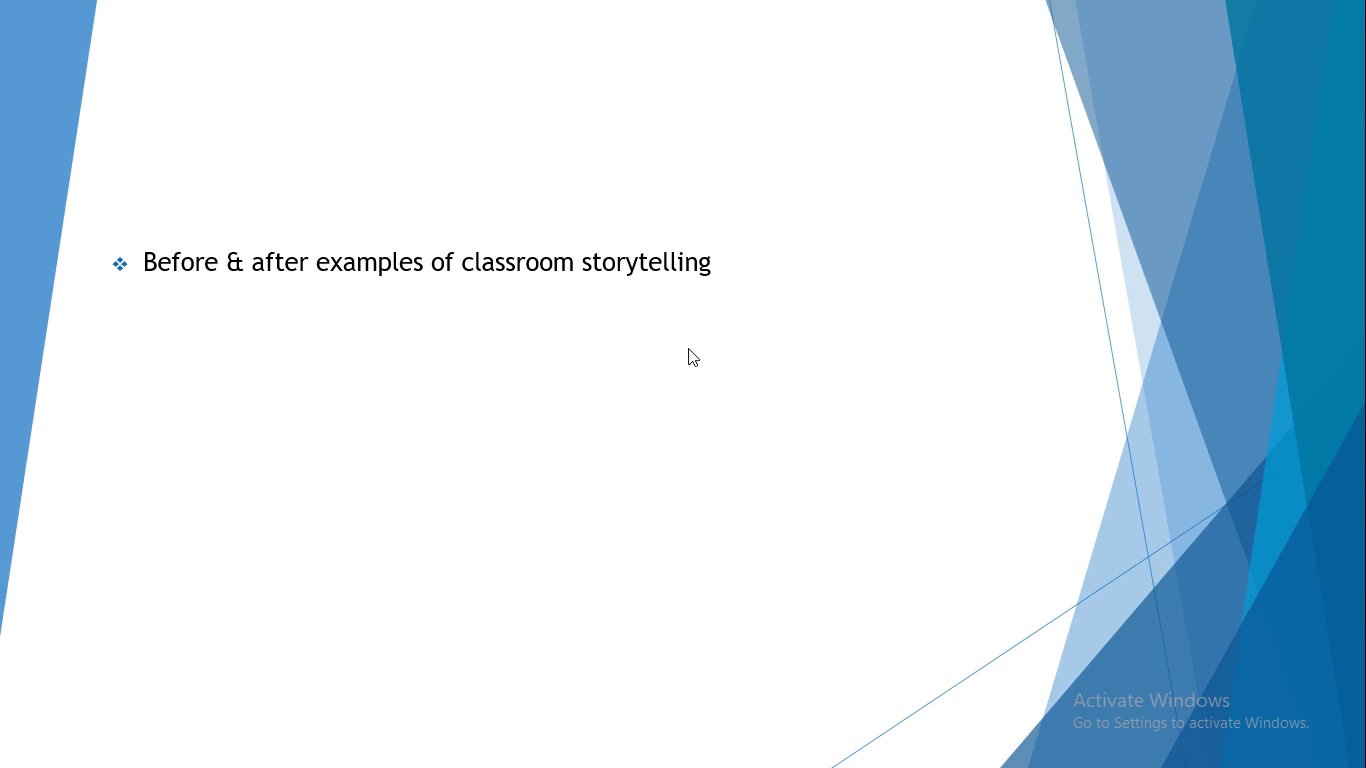 
left_click([688, 348])
 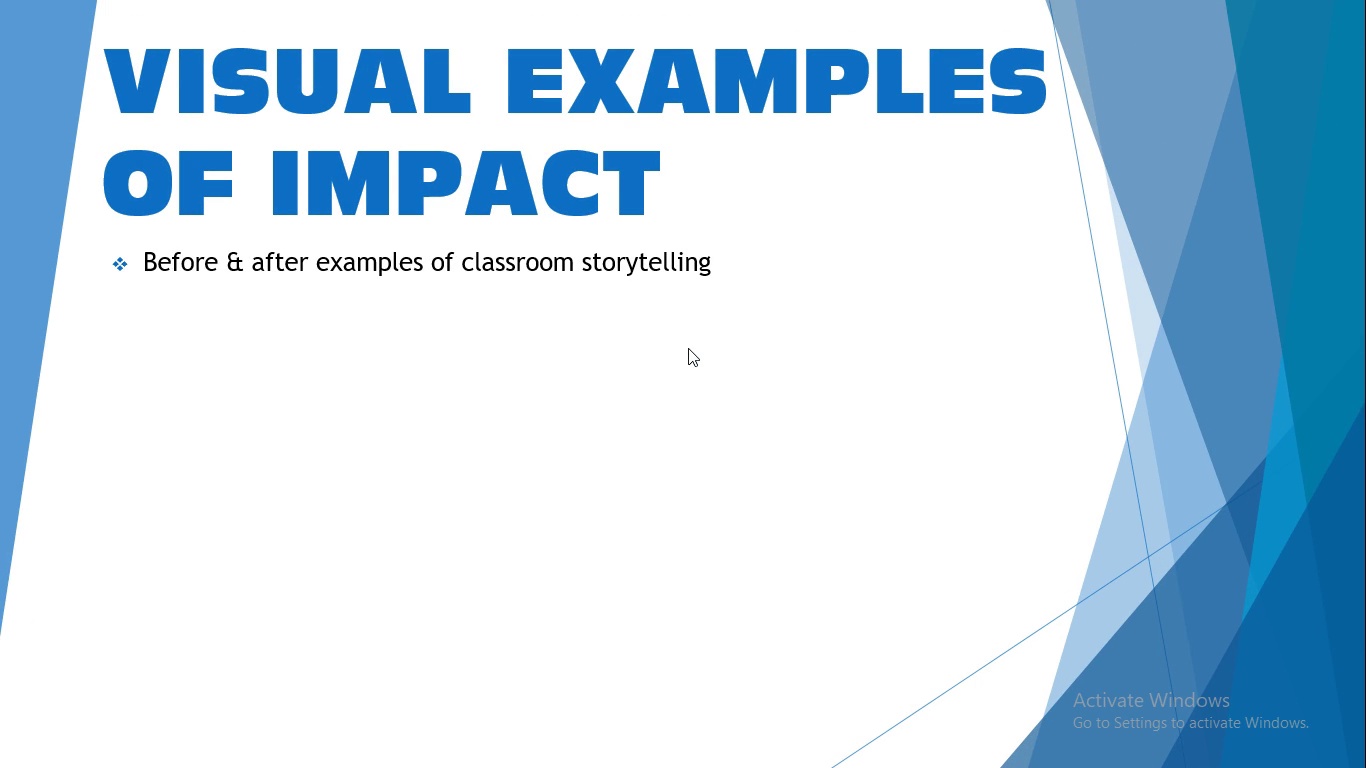 
left_click([688, 348])
 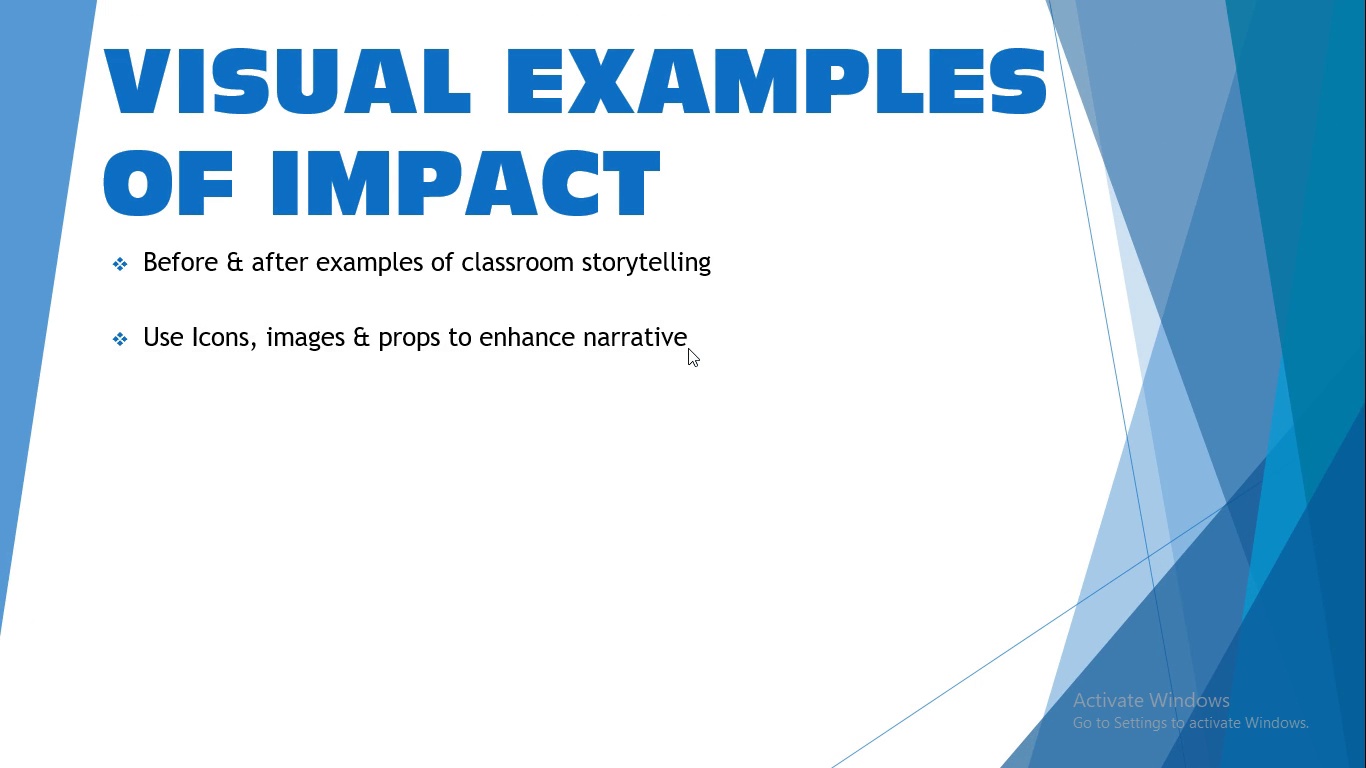 
left_click([688, 348])
 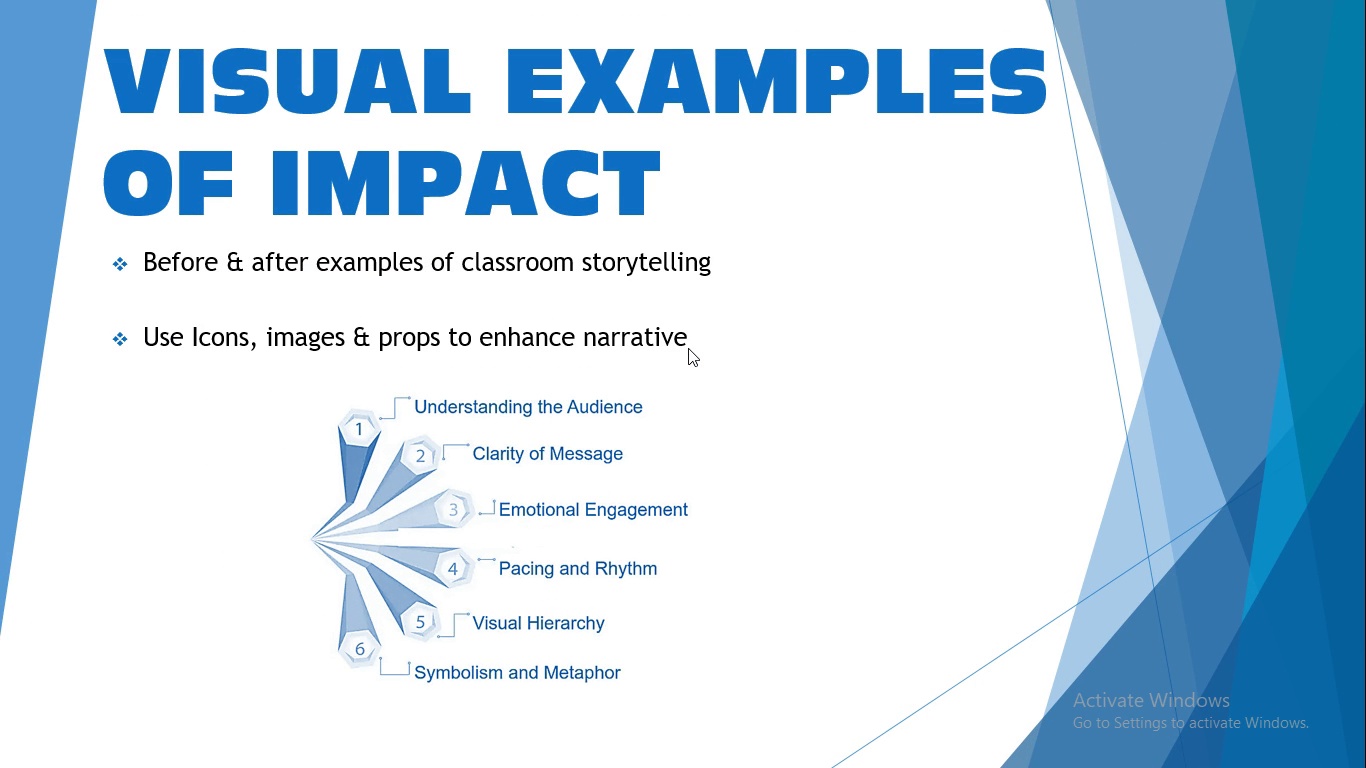 
wait(8.79)
 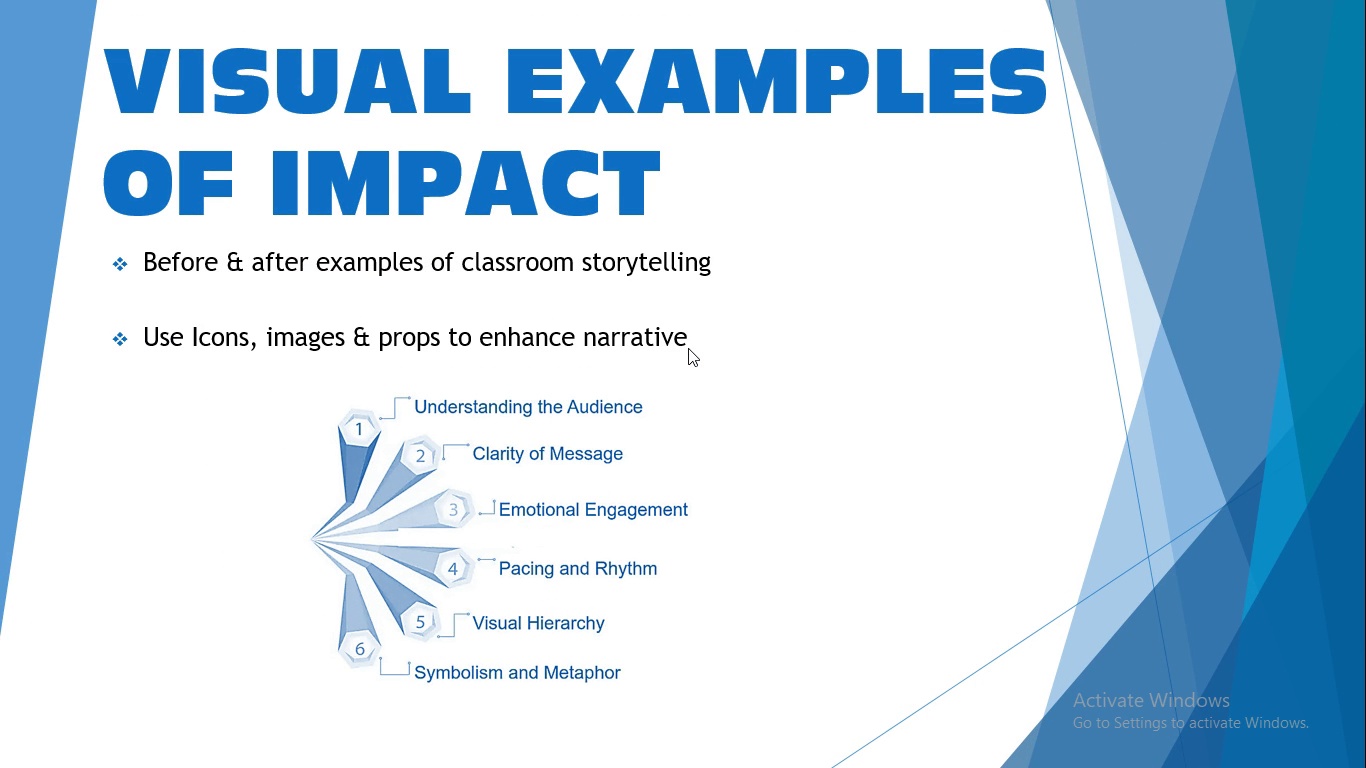 
left_click([688, 348])
 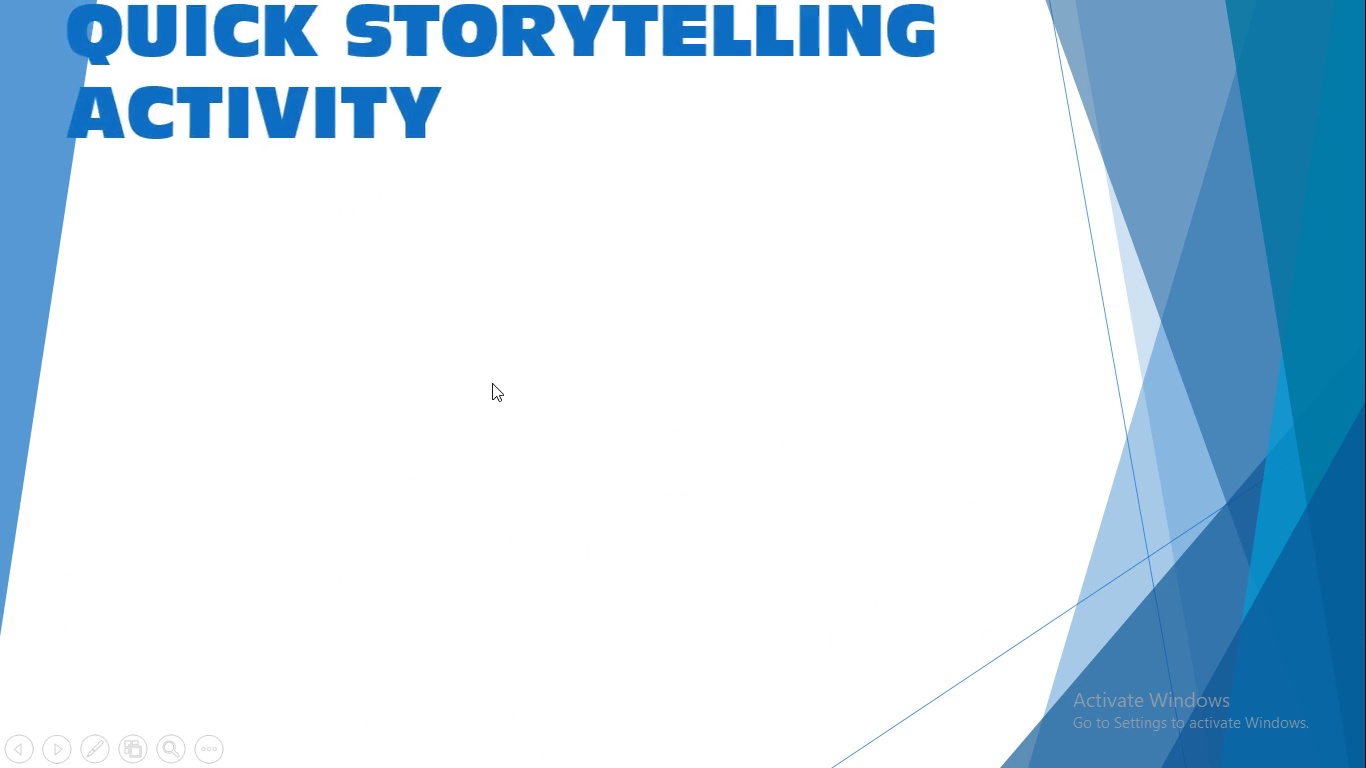 
wait(6.01)
 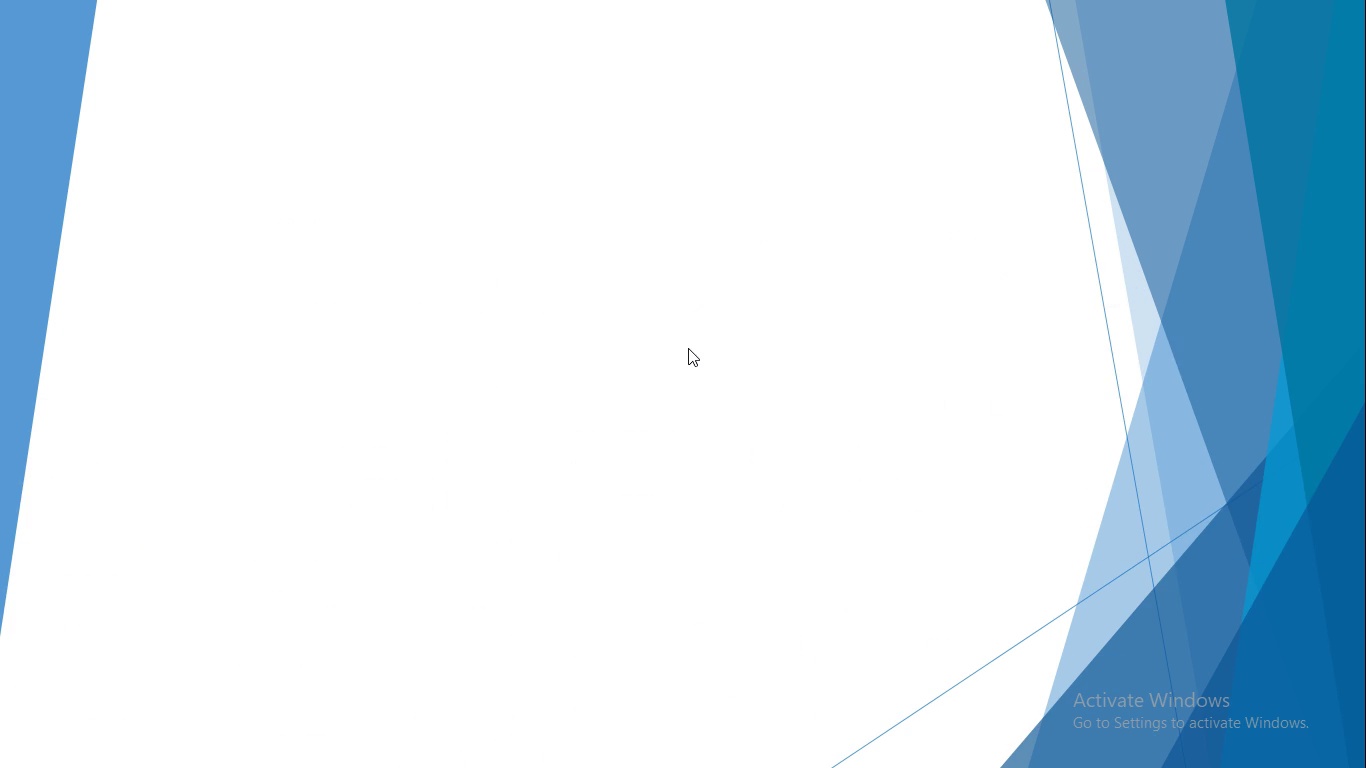 
left_click([492, 383])
 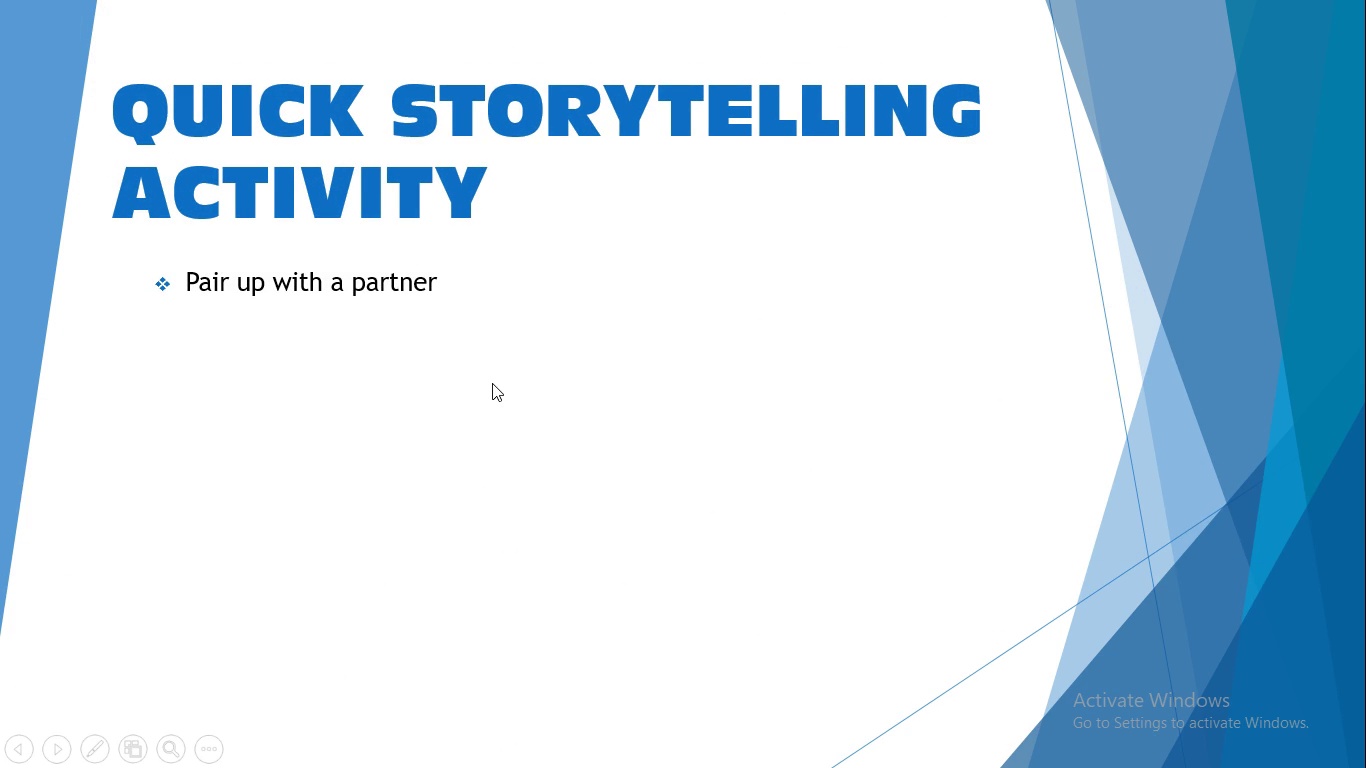 
left_click([492, 383])
 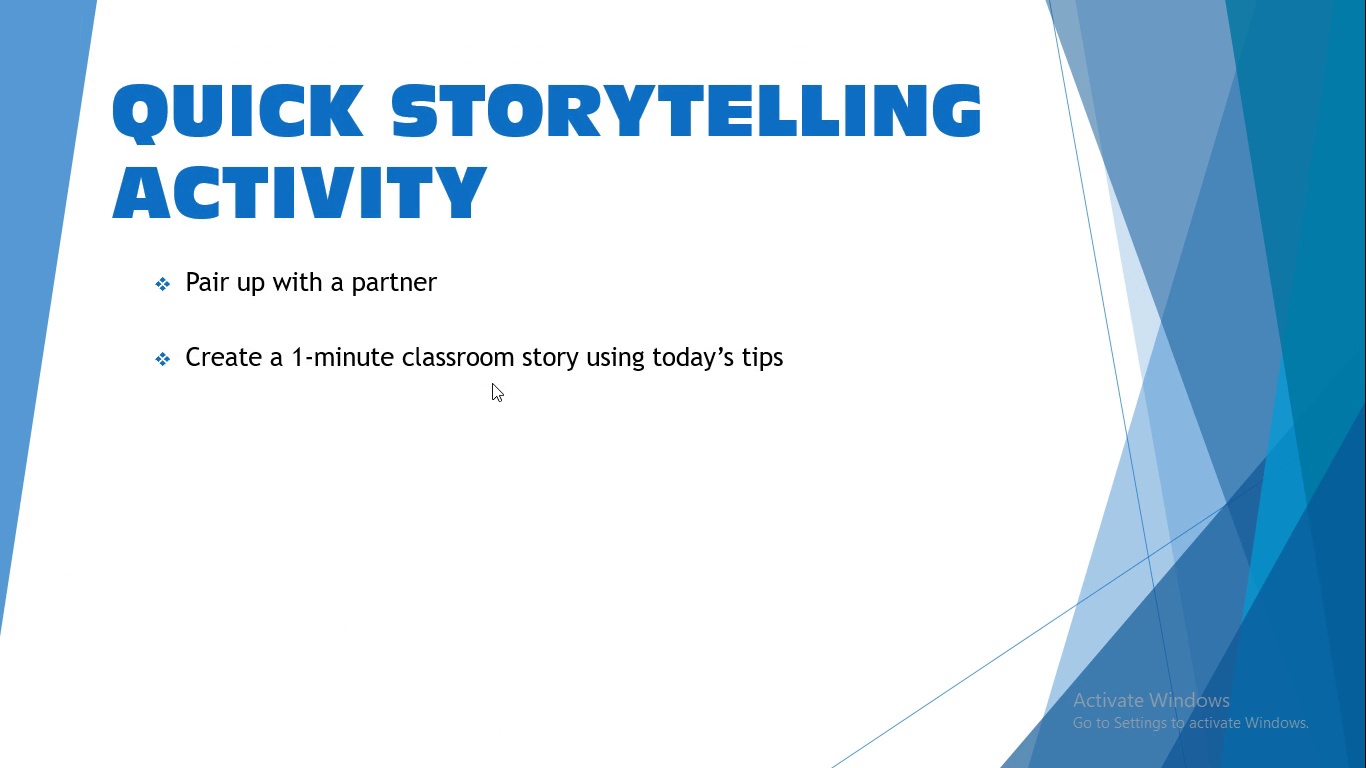 
left_click([492, 383])
 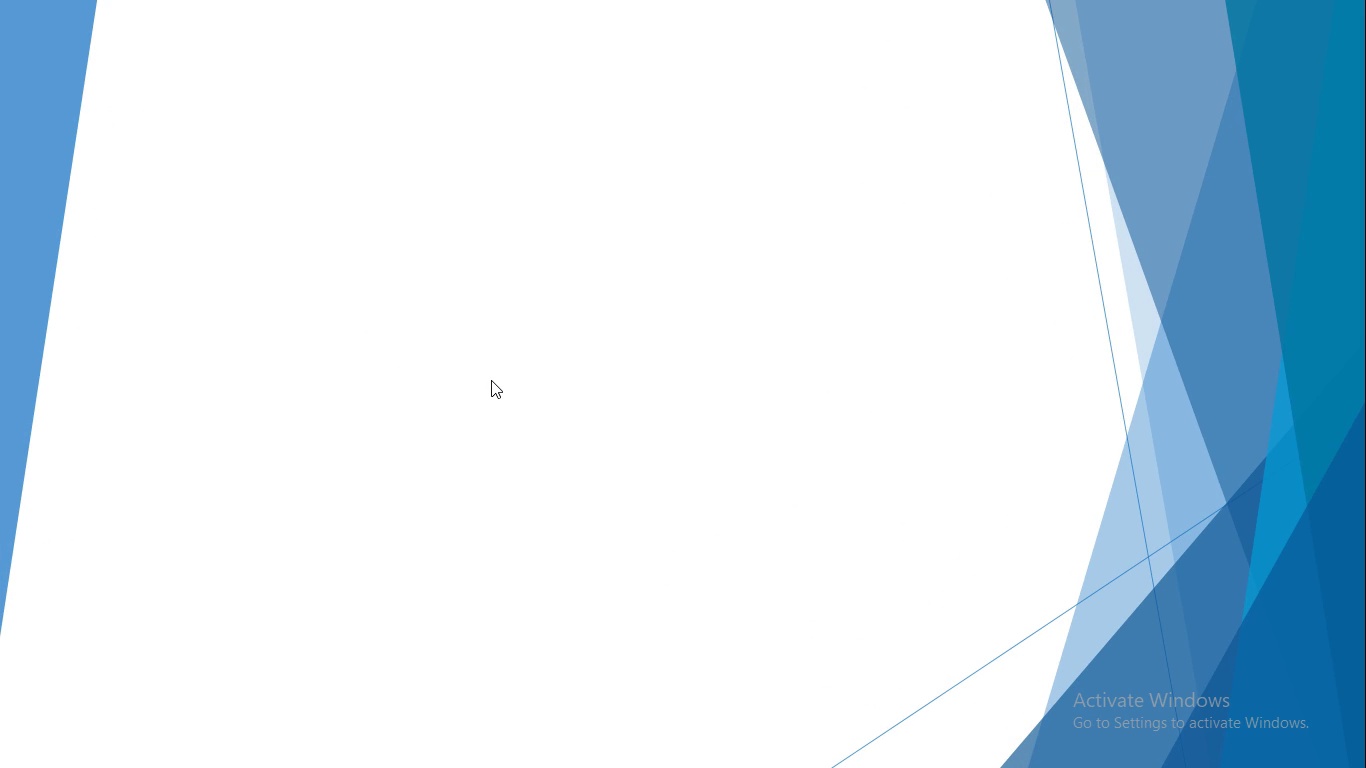 
wait(5.45)
 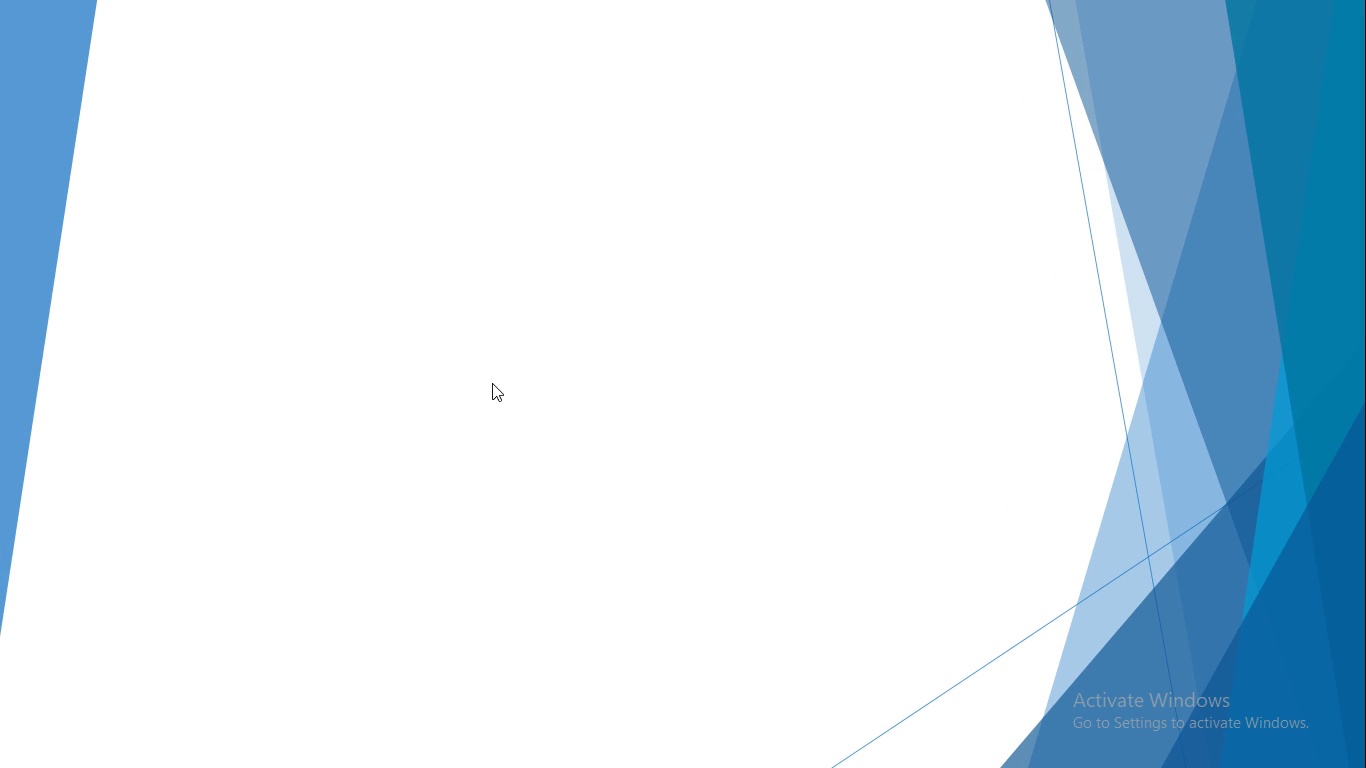 
left_click([491, 380])
 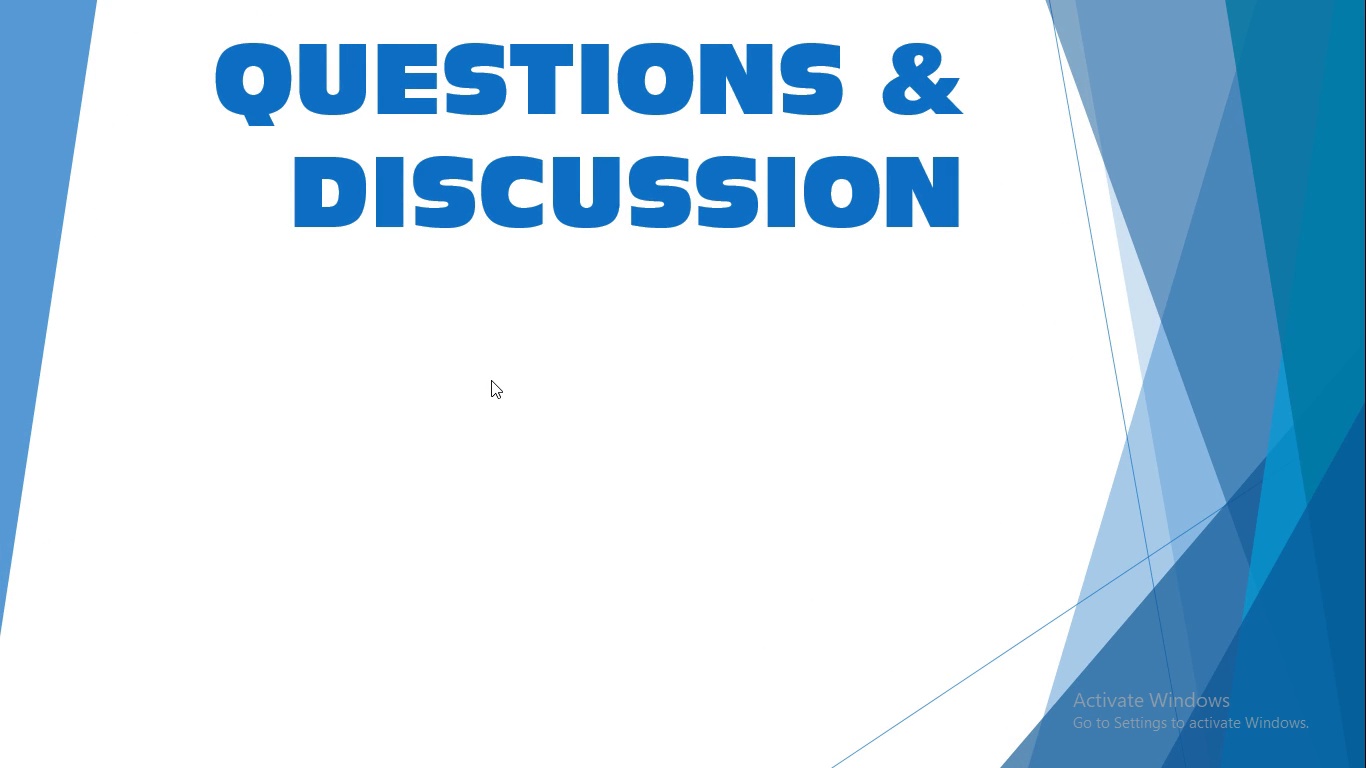 
left_click([491, 380])
 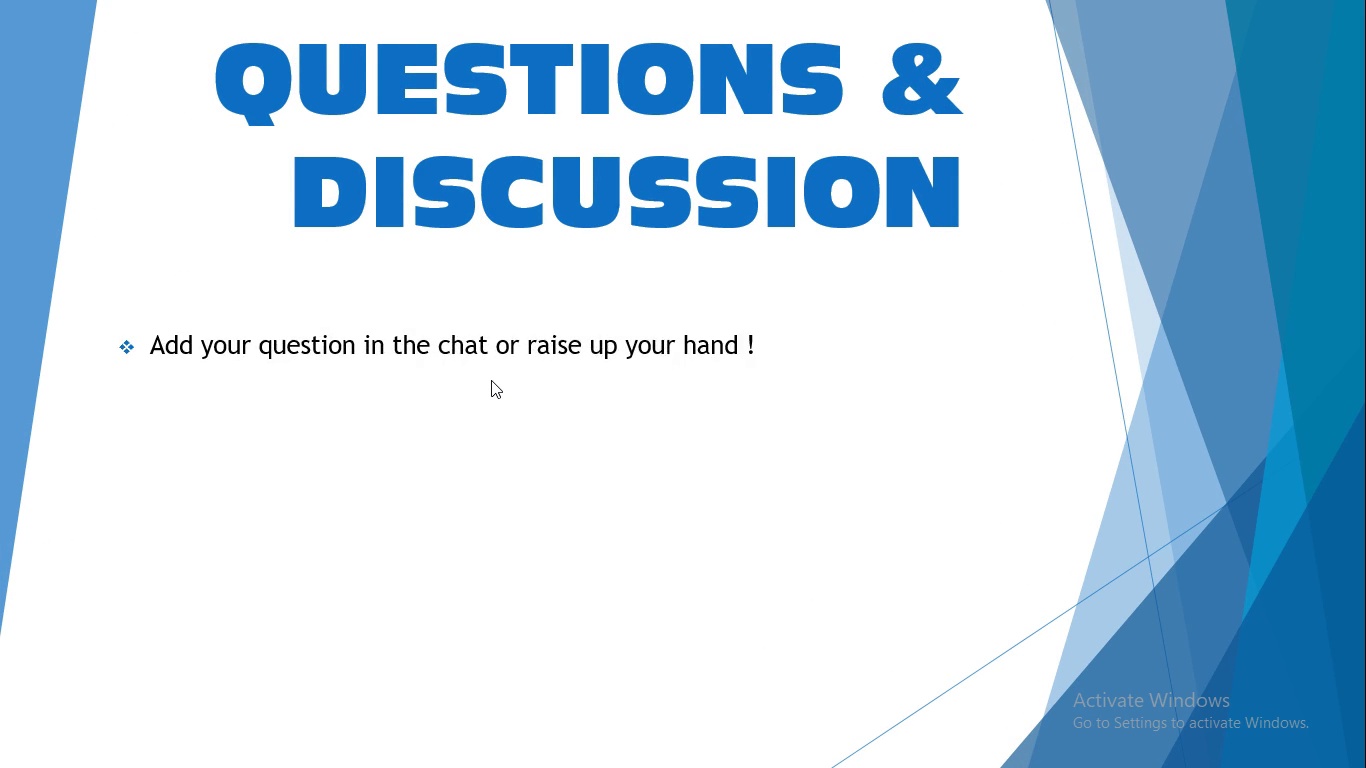 
left_click([491, 380])
 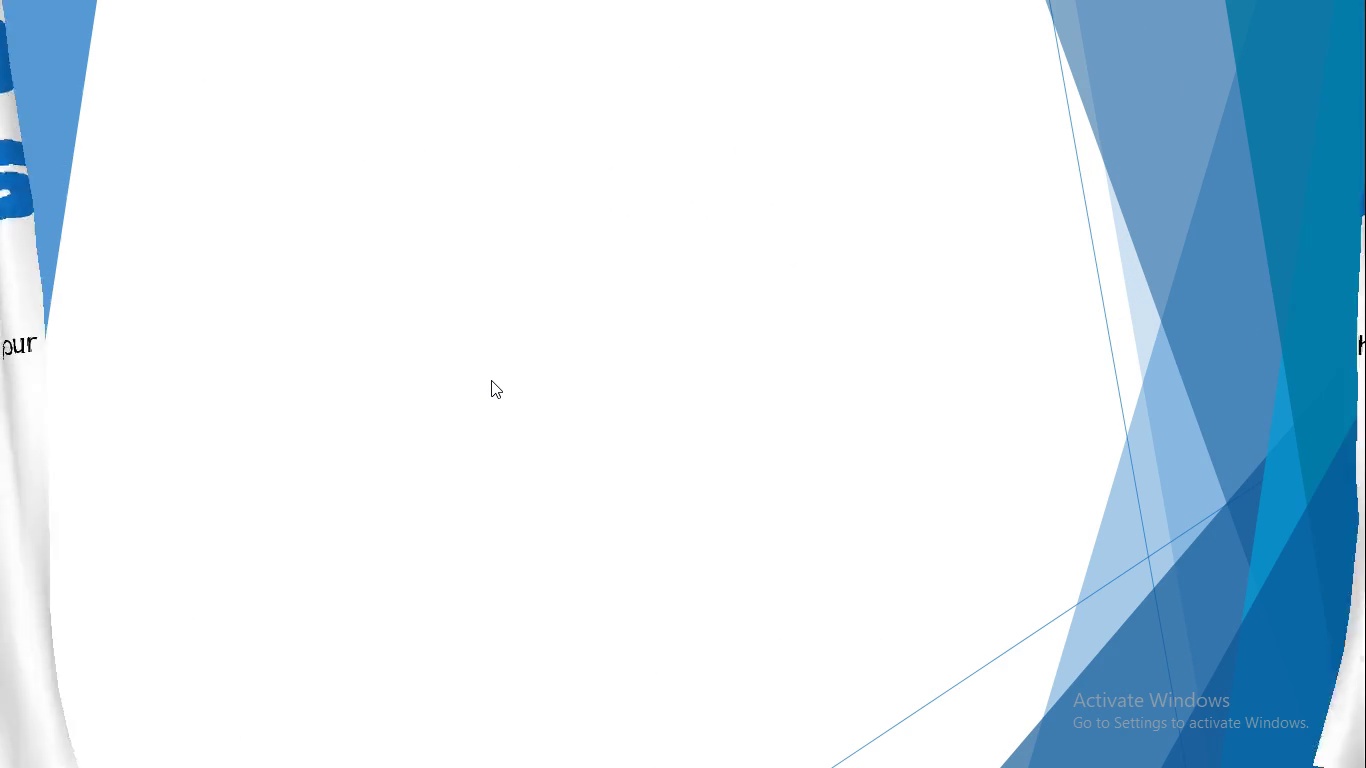 
wait(6.62)
 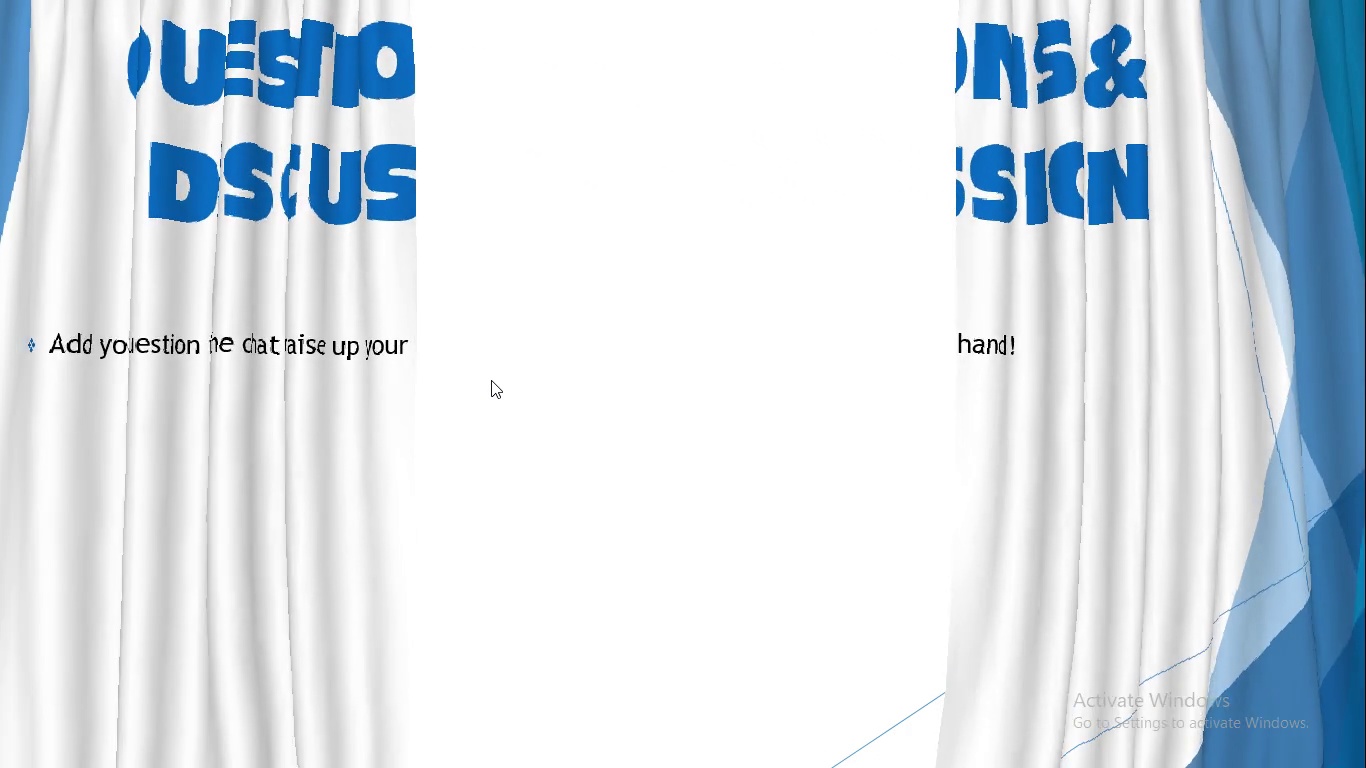 
left_click([491, 380])
 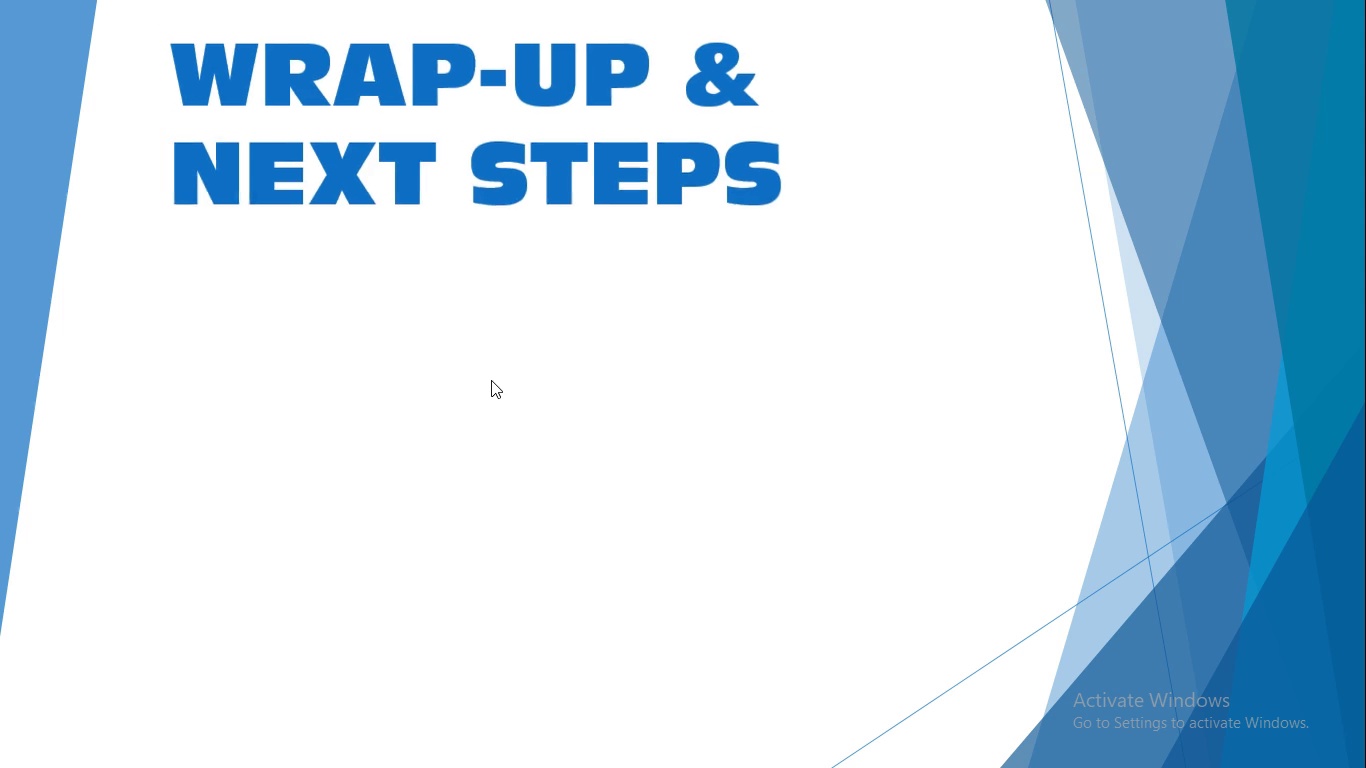 
left_click([491, 380])
 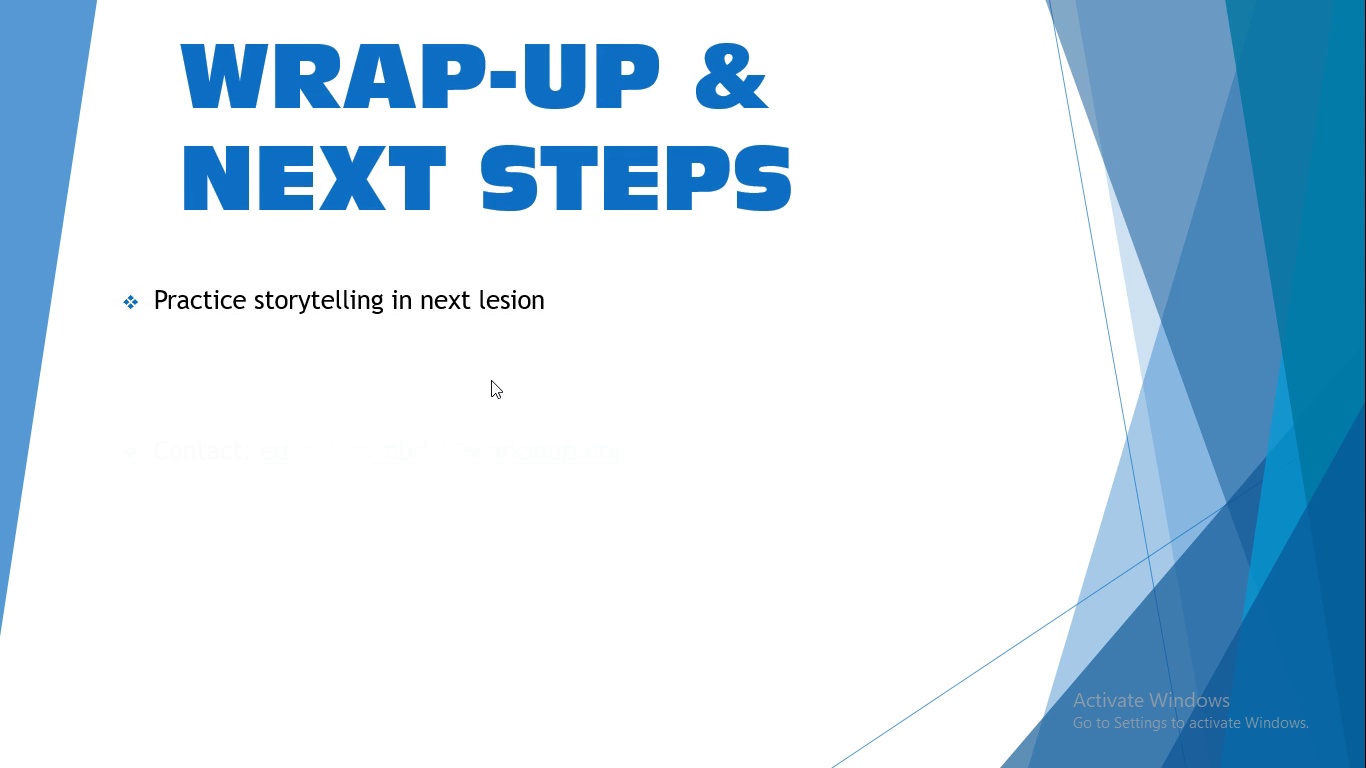 
left_click([491, 380])
 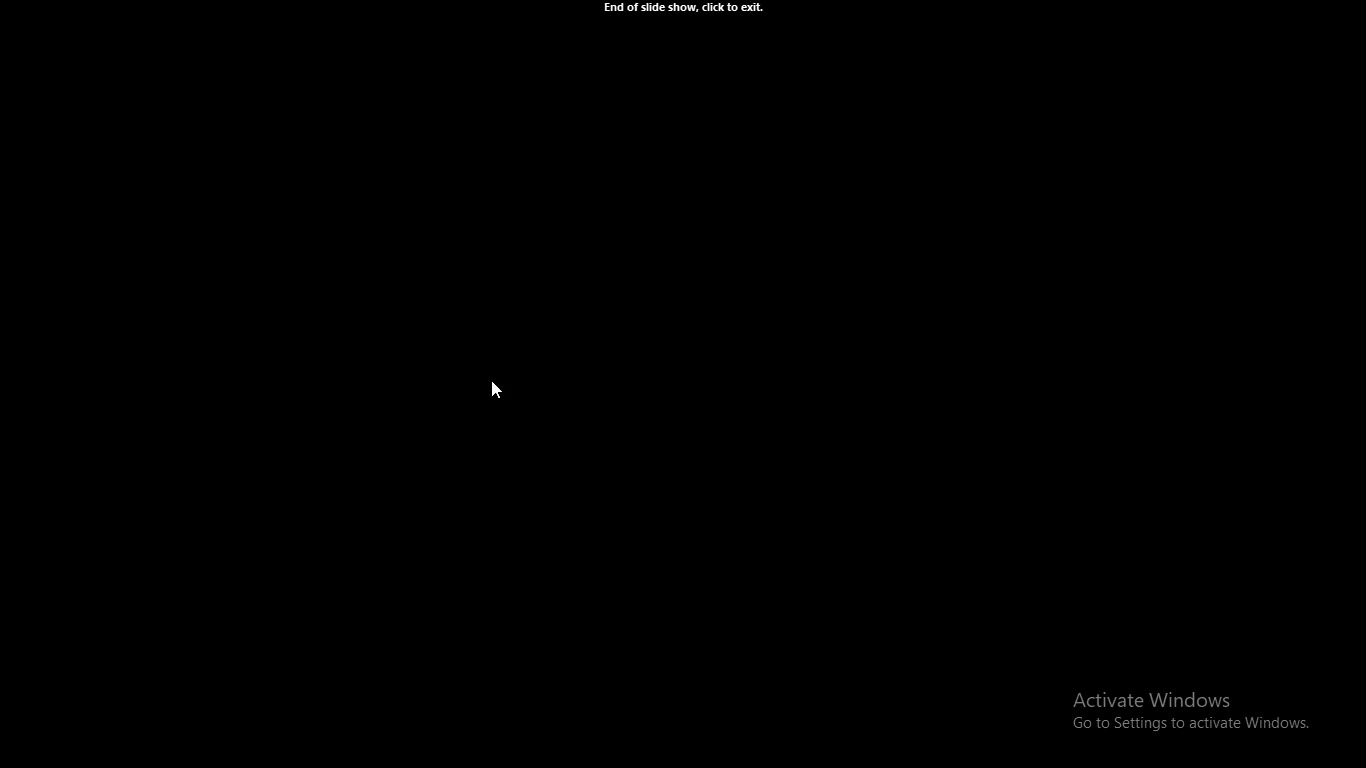 
left_click([491, 380])
 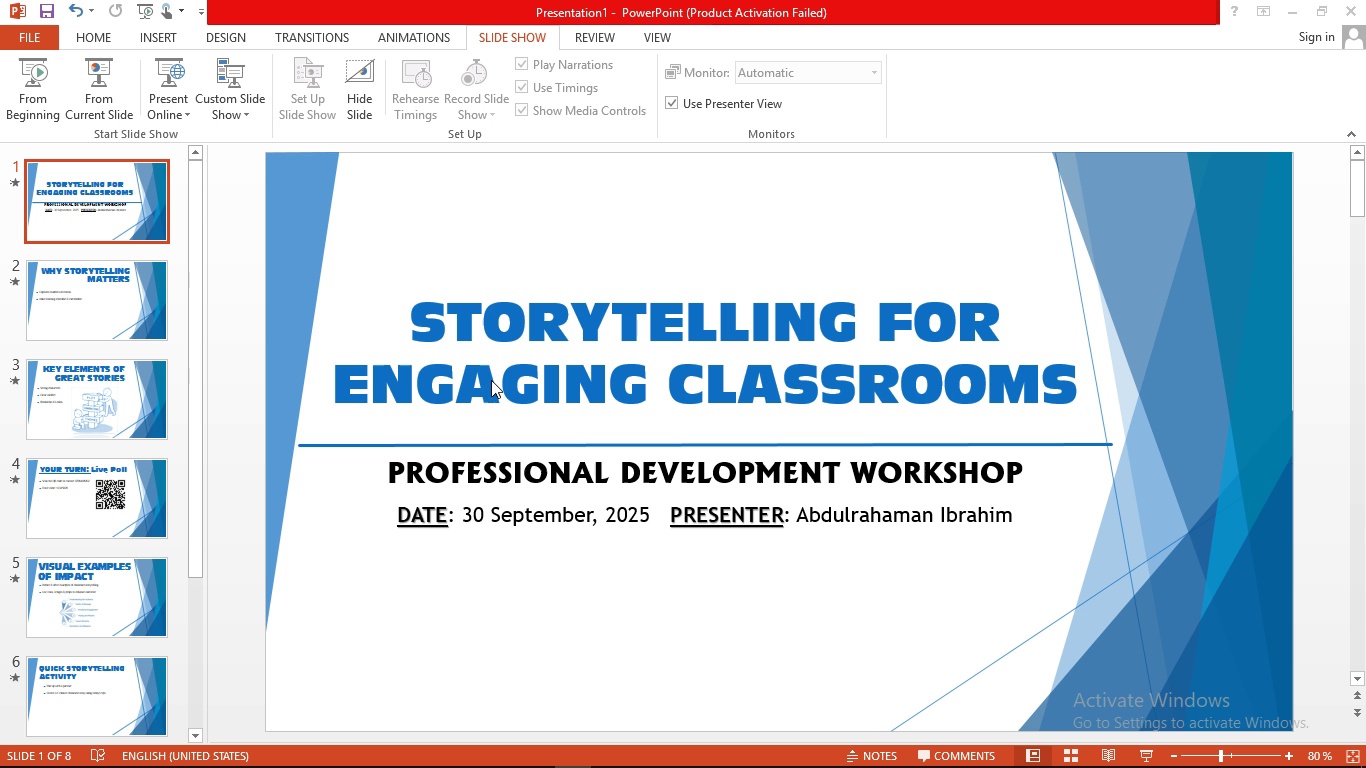 
left_click([491, 380])
 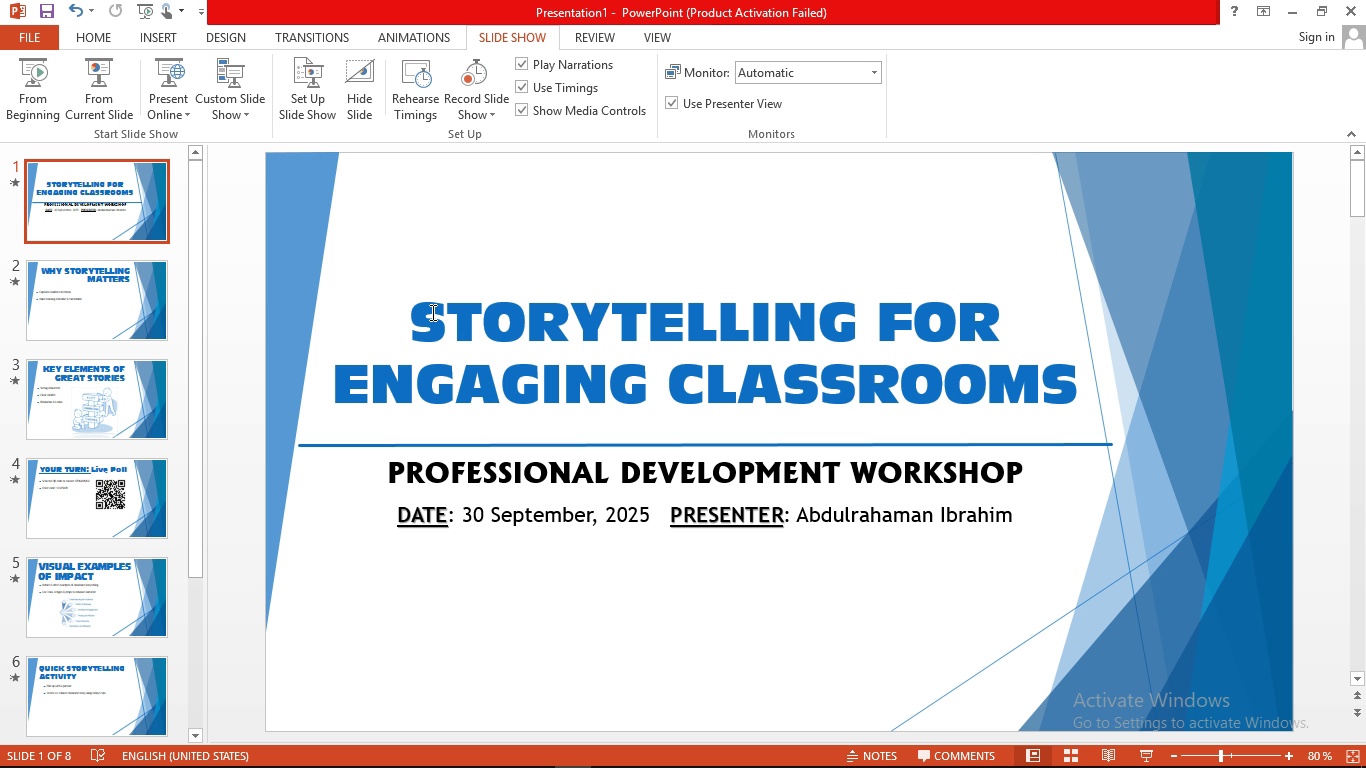 
wait(12.82)
 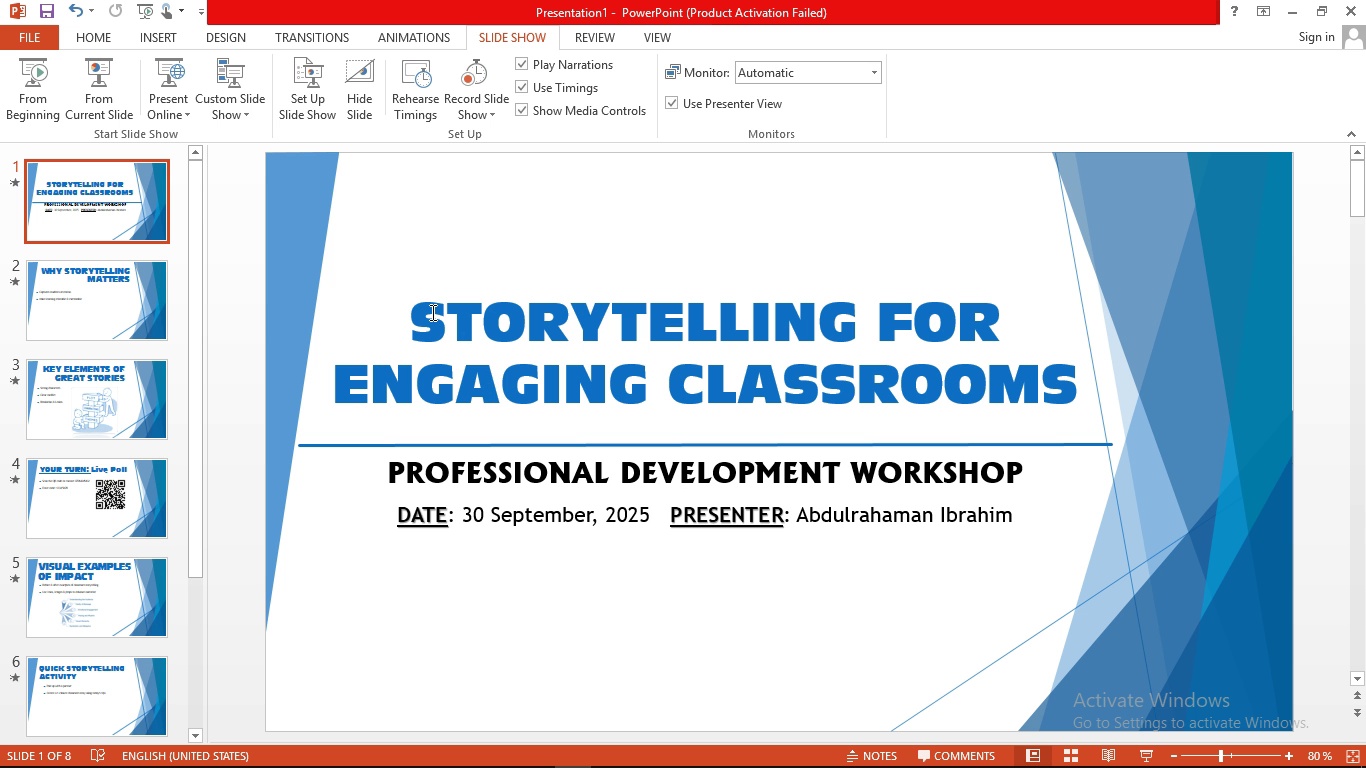 
right_click([993, 371])
 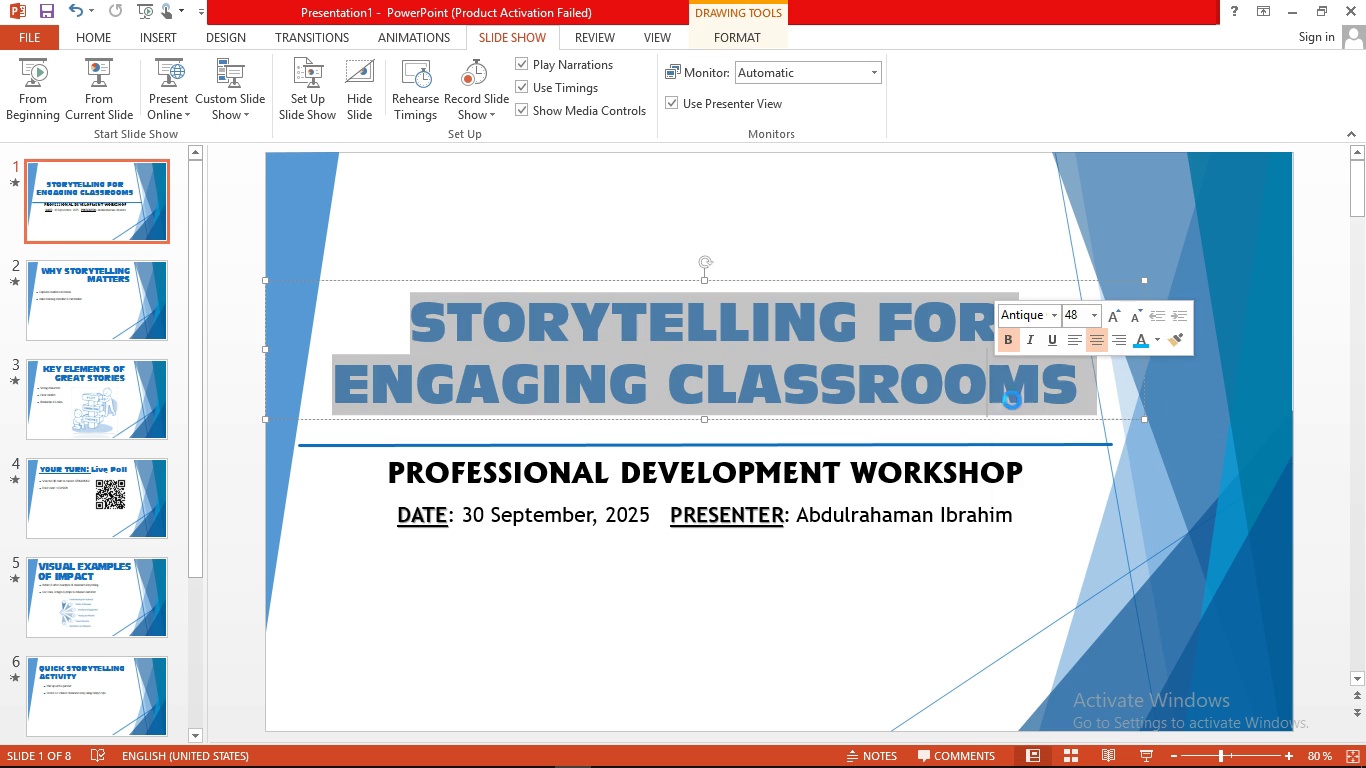 
left_click([1012, 400])
 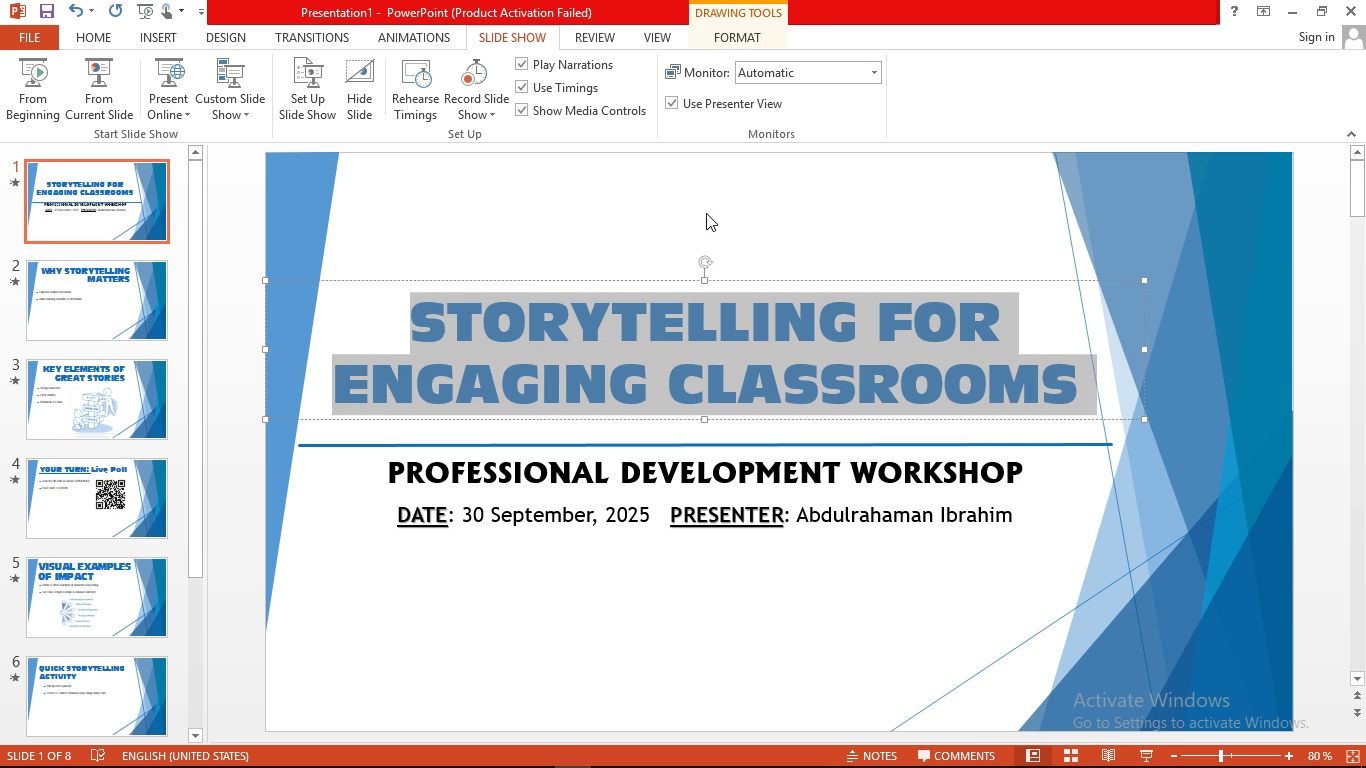 
left_click([706, 213])
 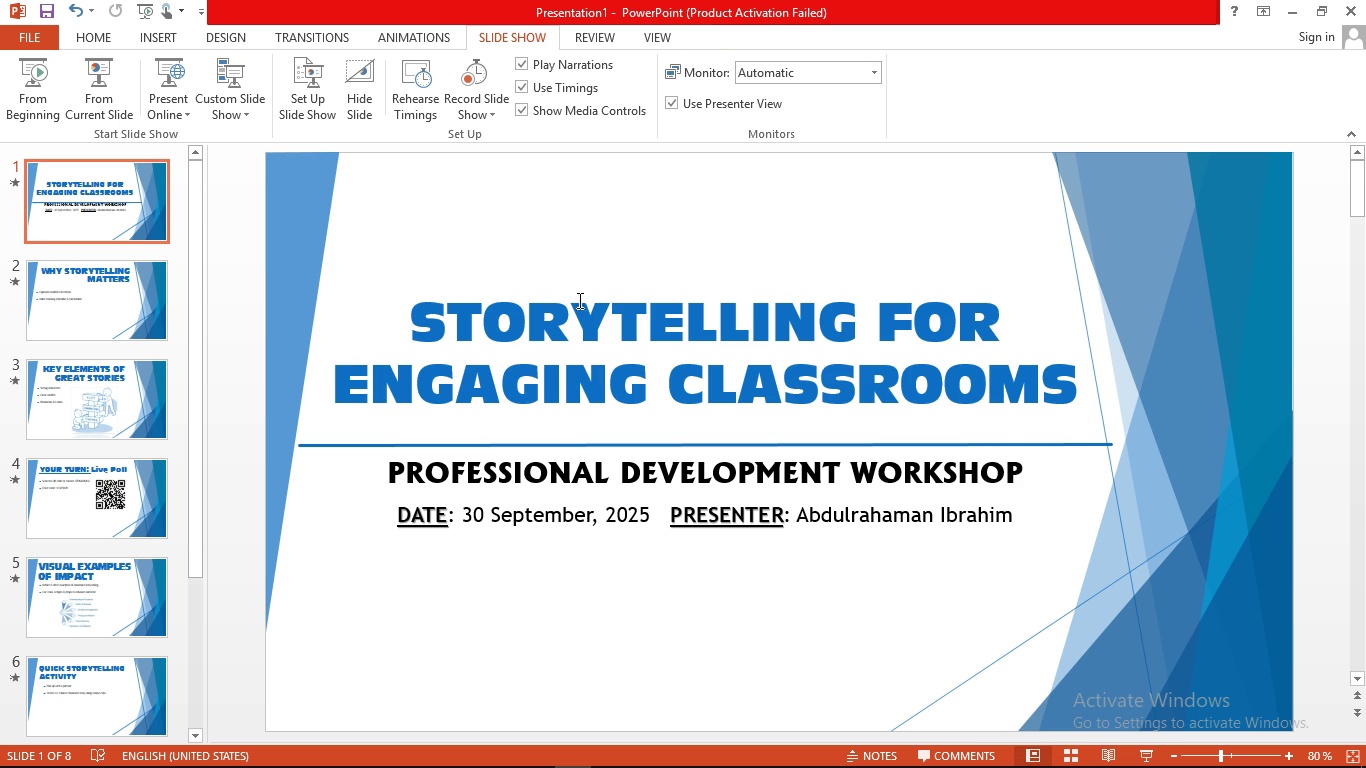 
wait(7.55)
 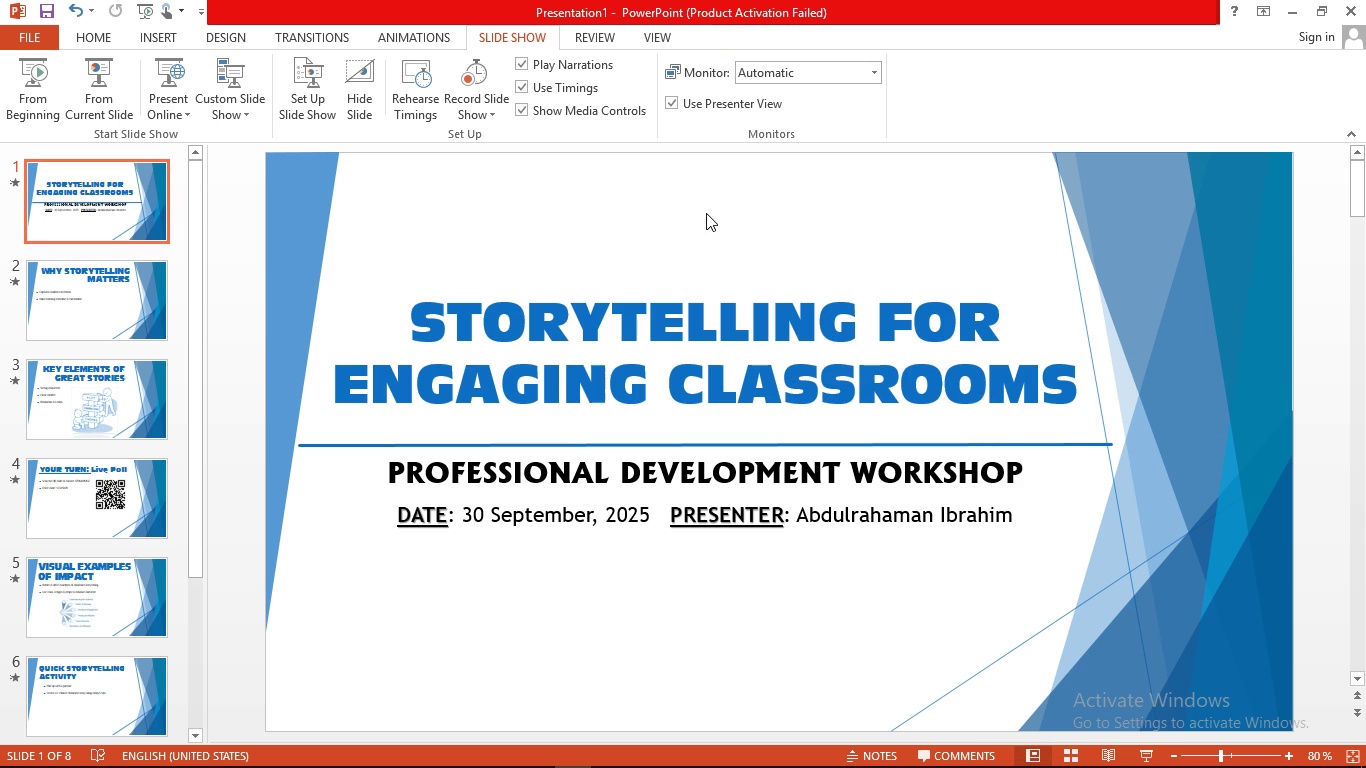 
left_click([540, 753])